 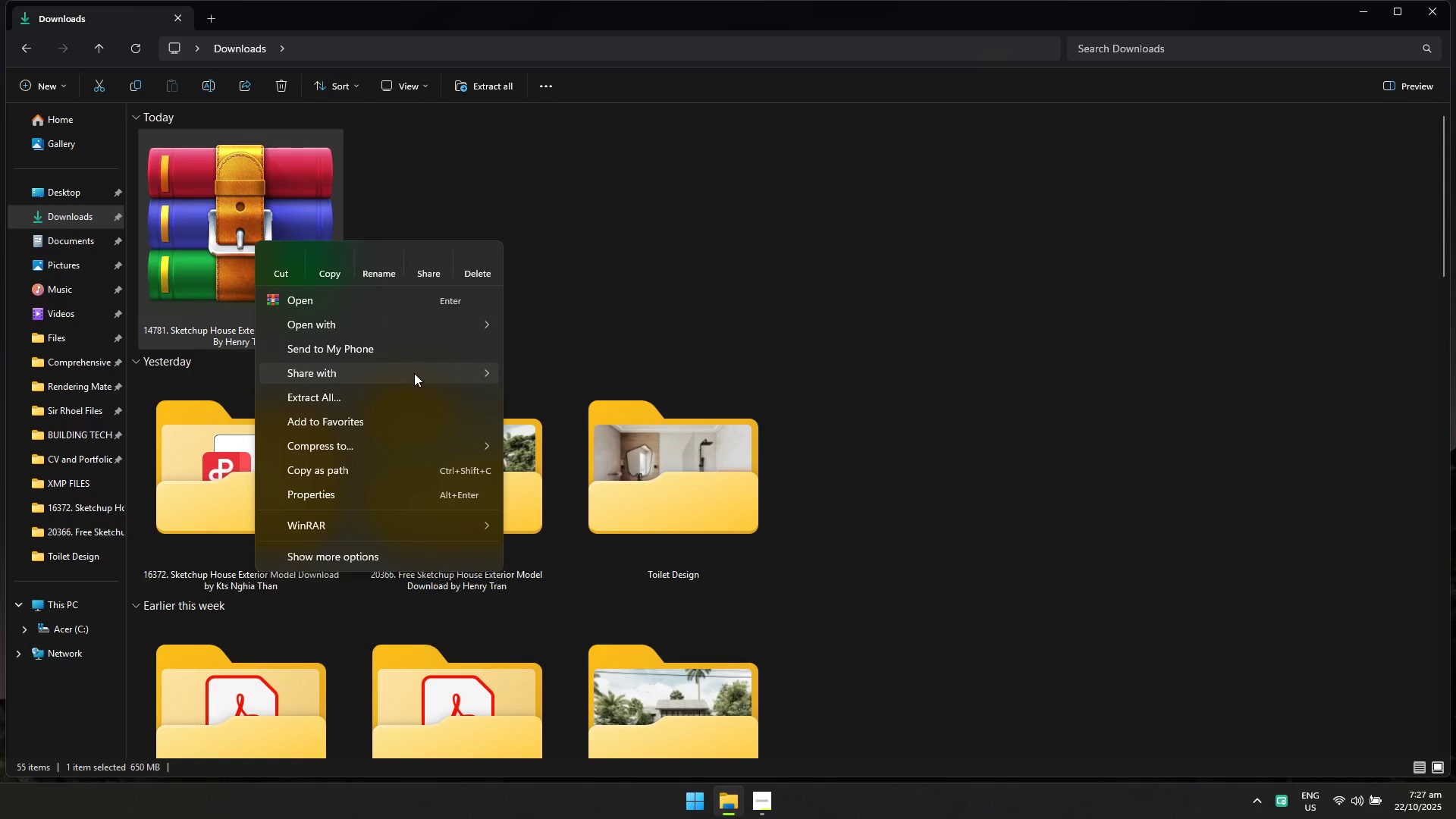 
left_click([372, 392])
 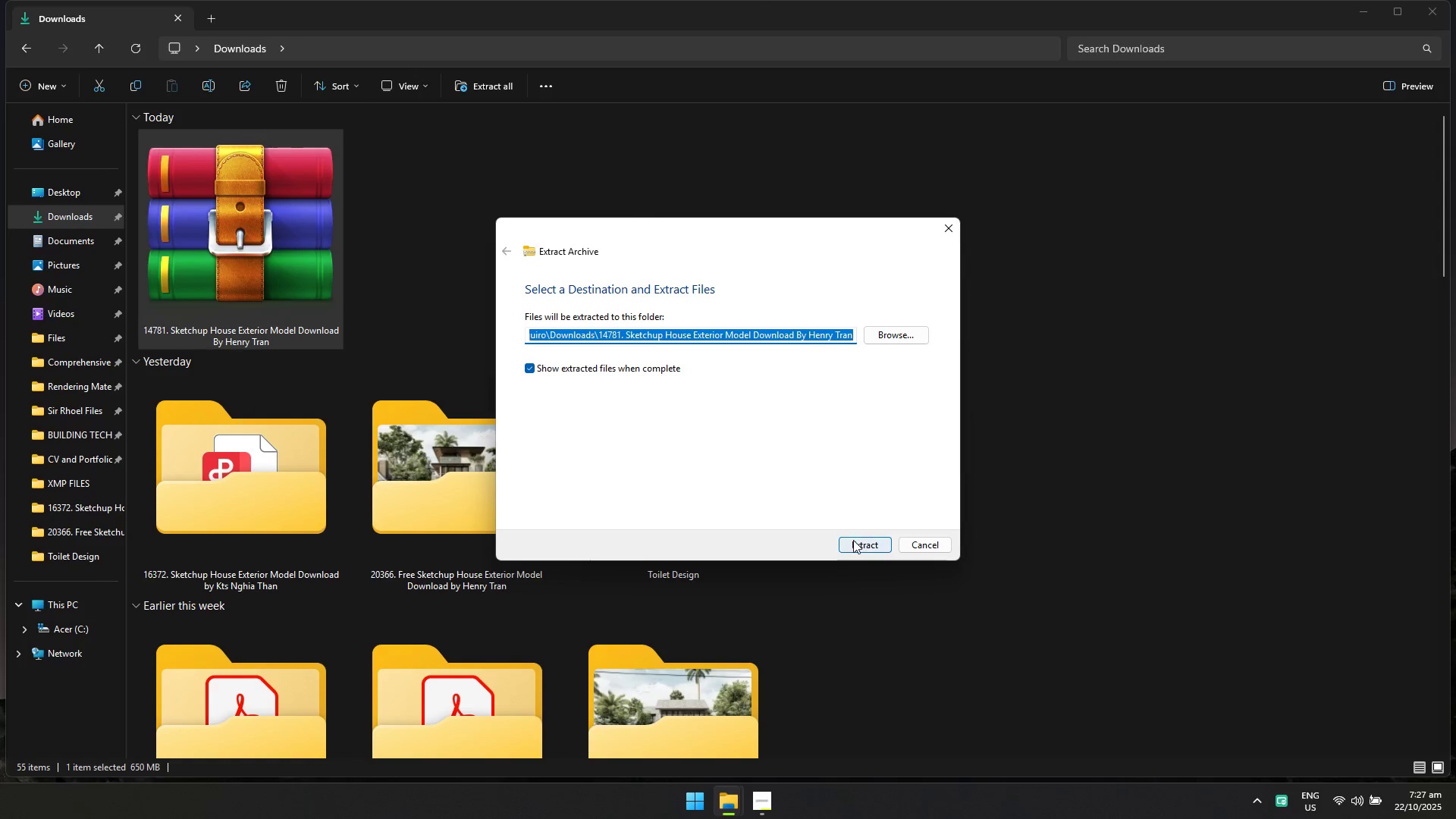 
left_click([855, 541])
 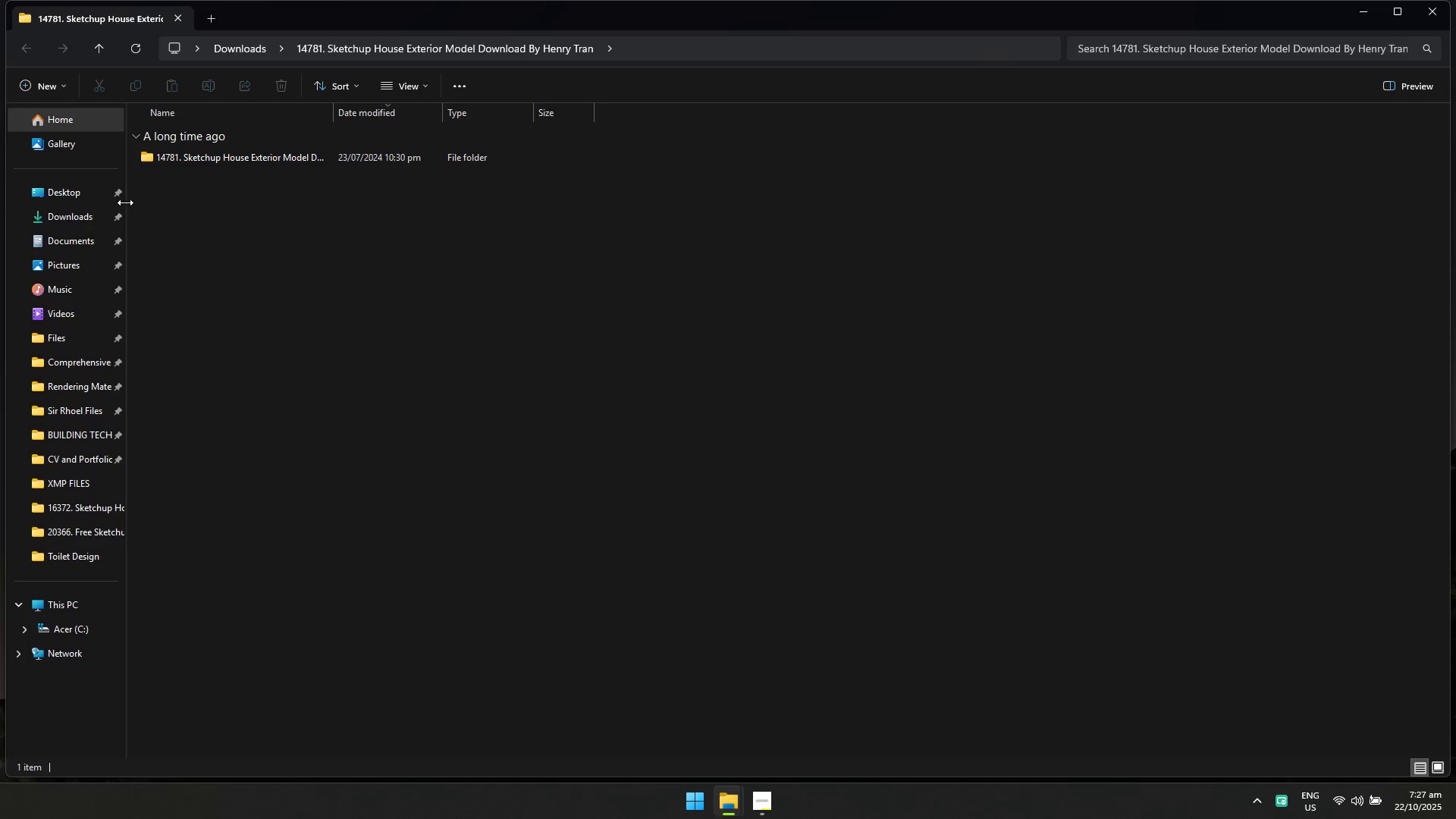 
double_click([218, 252])
 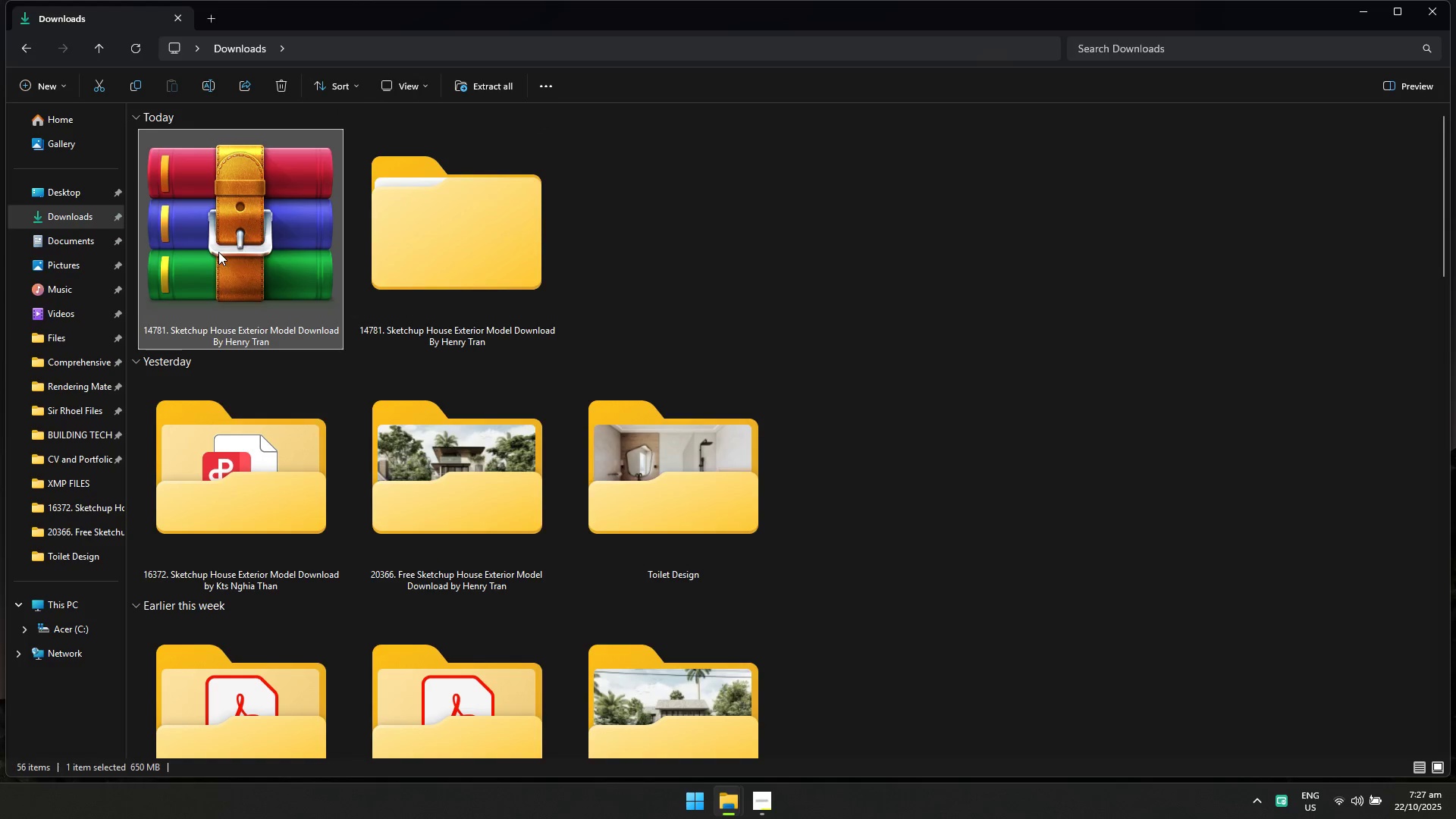 
key(Shift+Delete)
 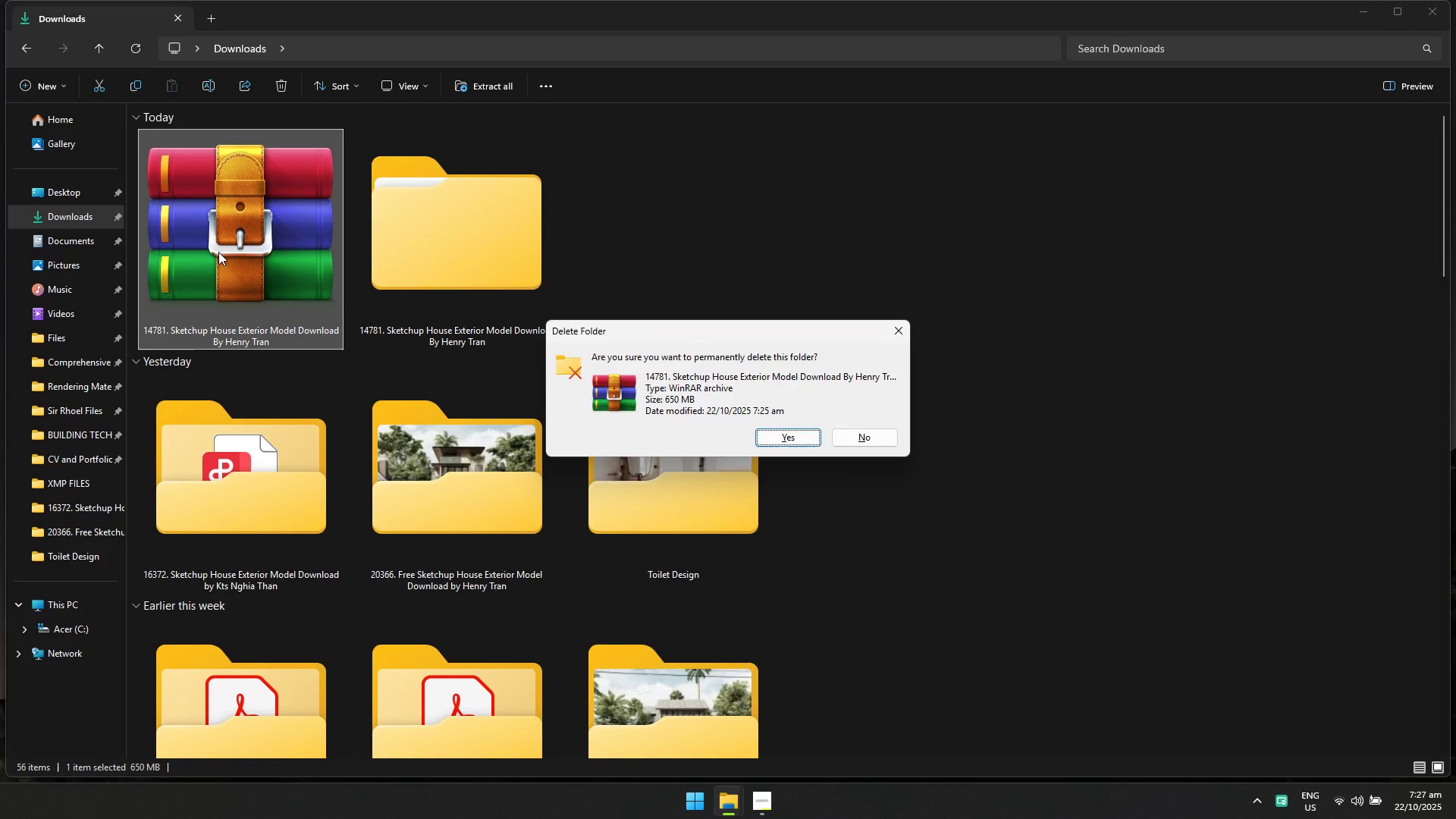 
key(Shift+Enter)
 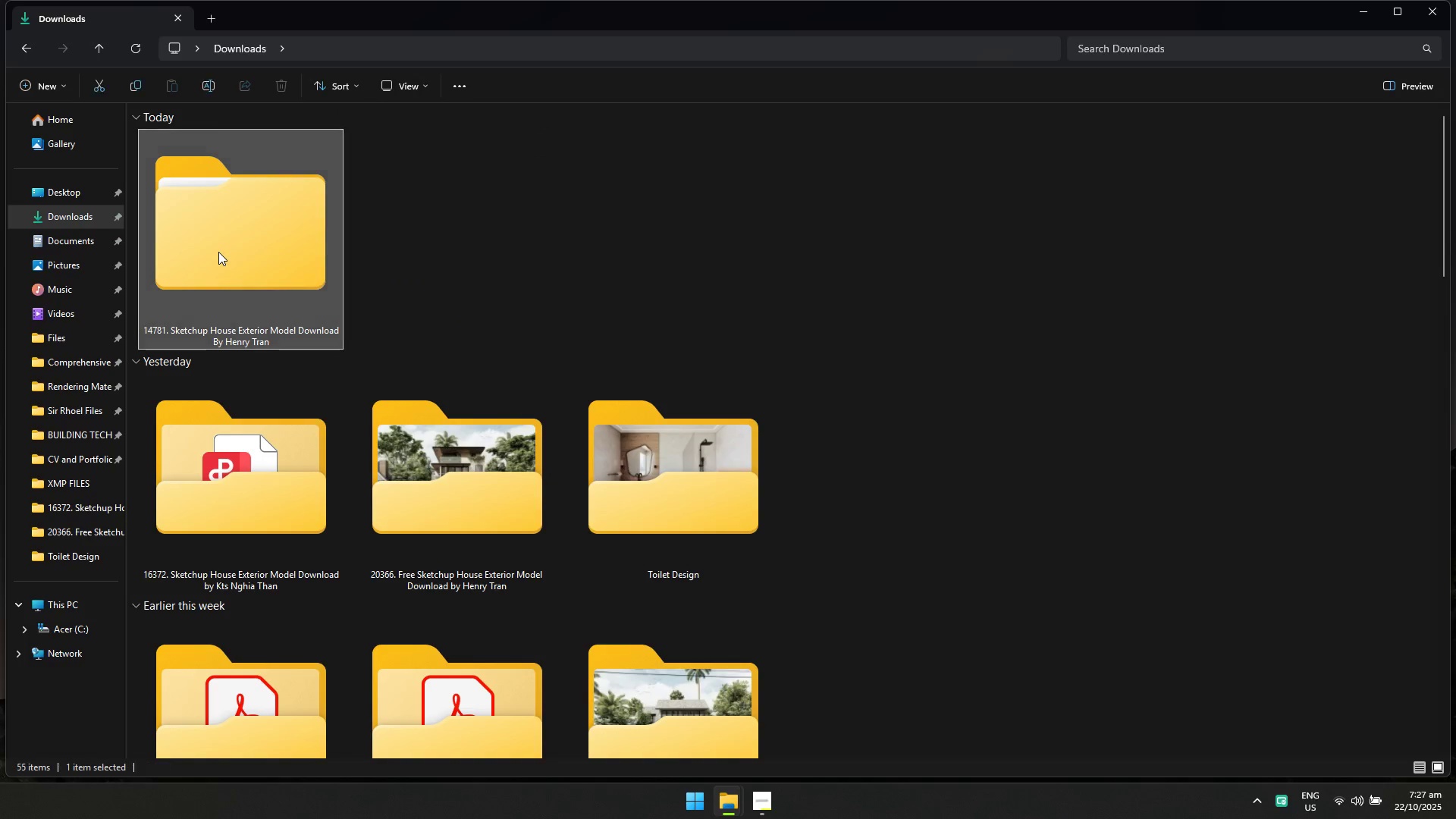 
double_click([218, 252])
 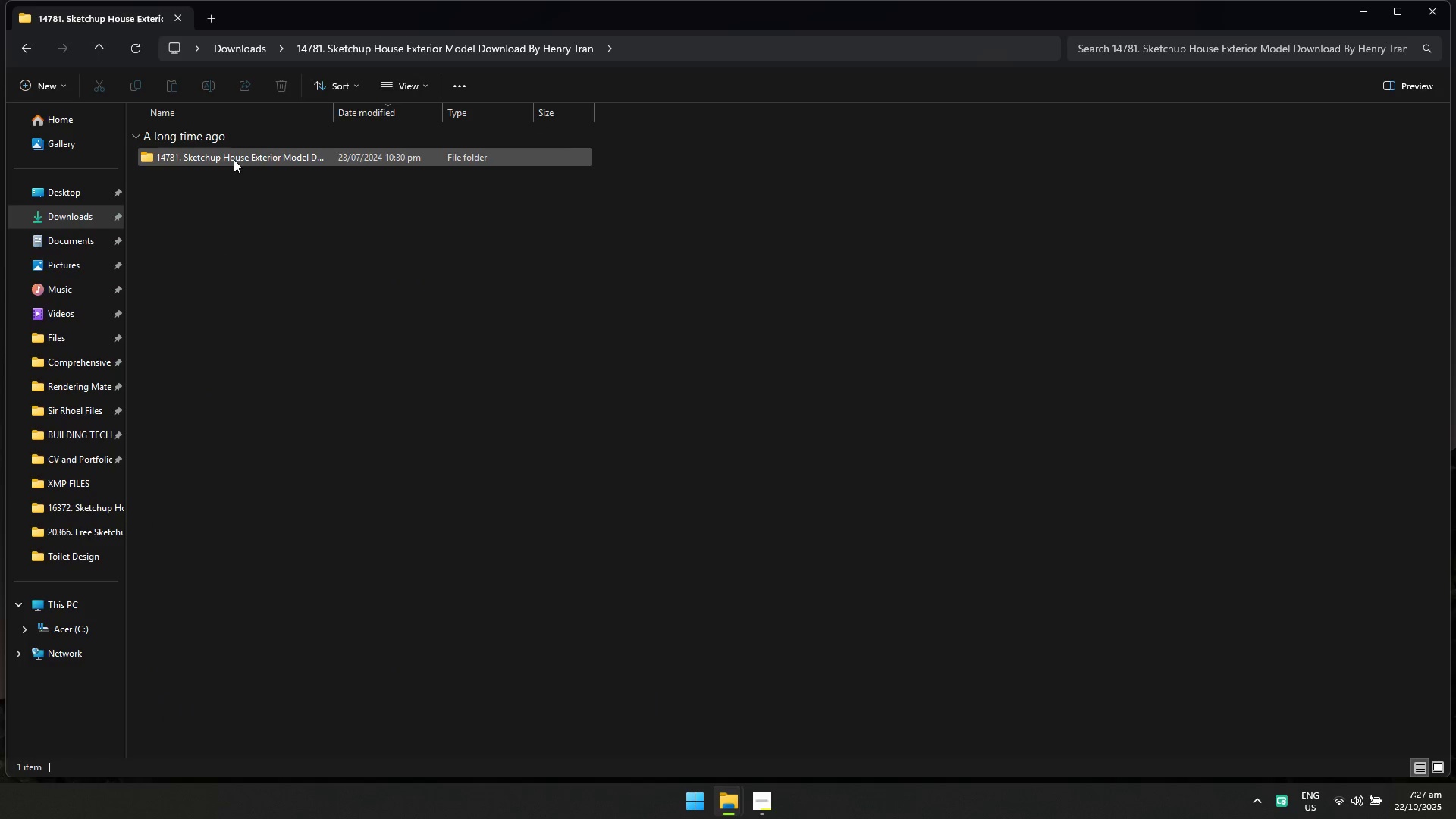 
double_click([234, 159])
 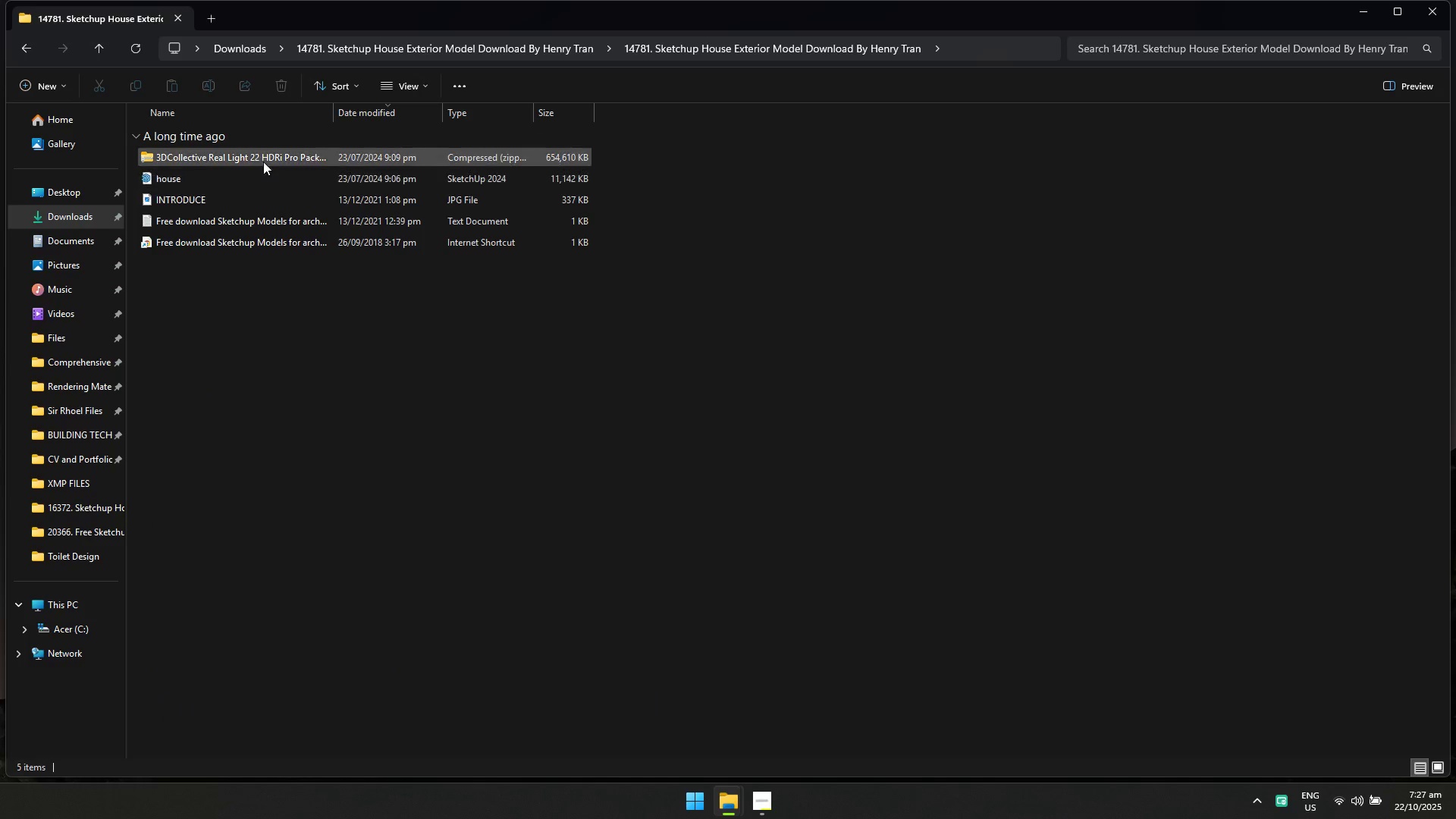 
double_click([268, 155])
 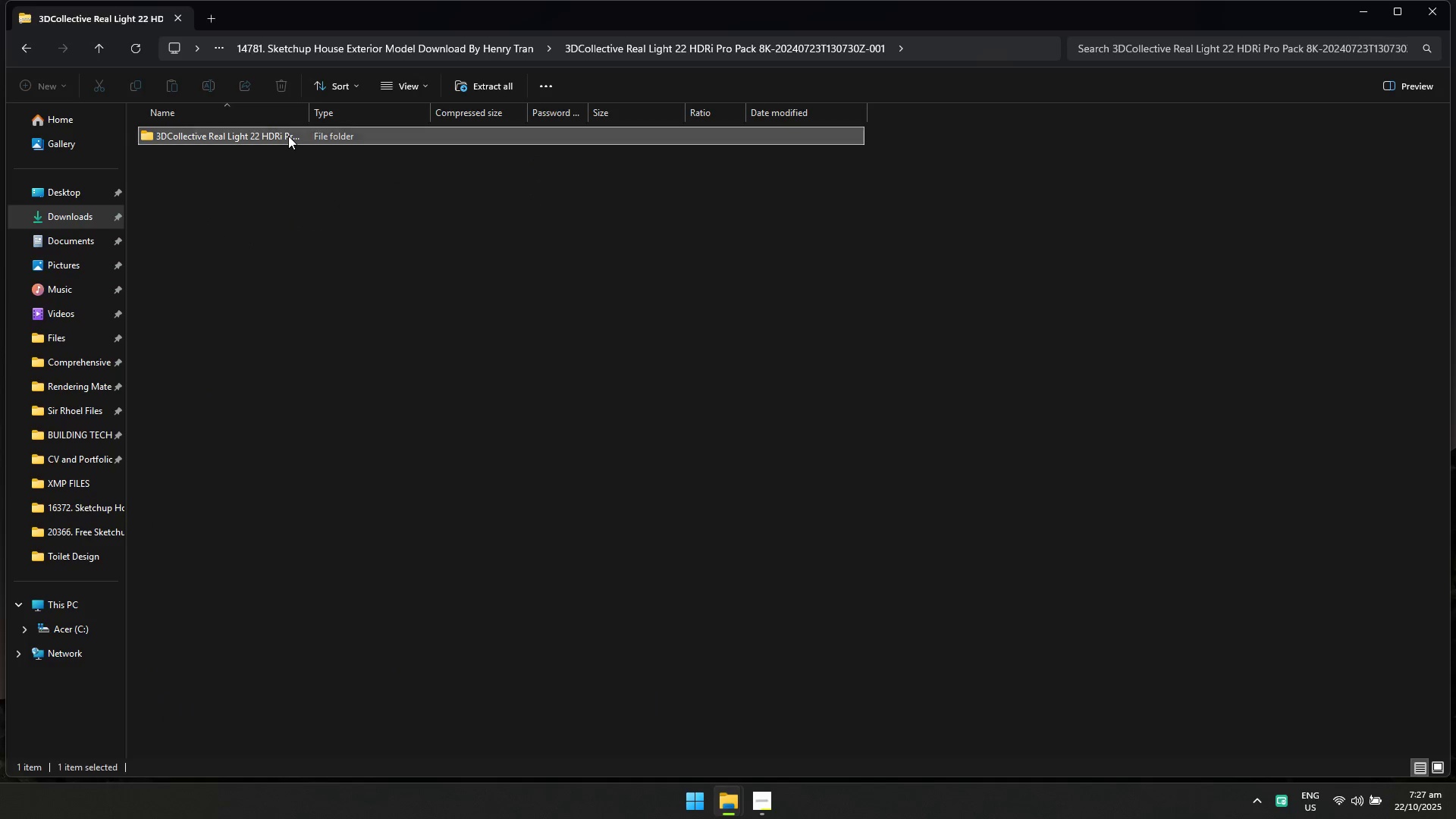 
double_click([288, 136])
 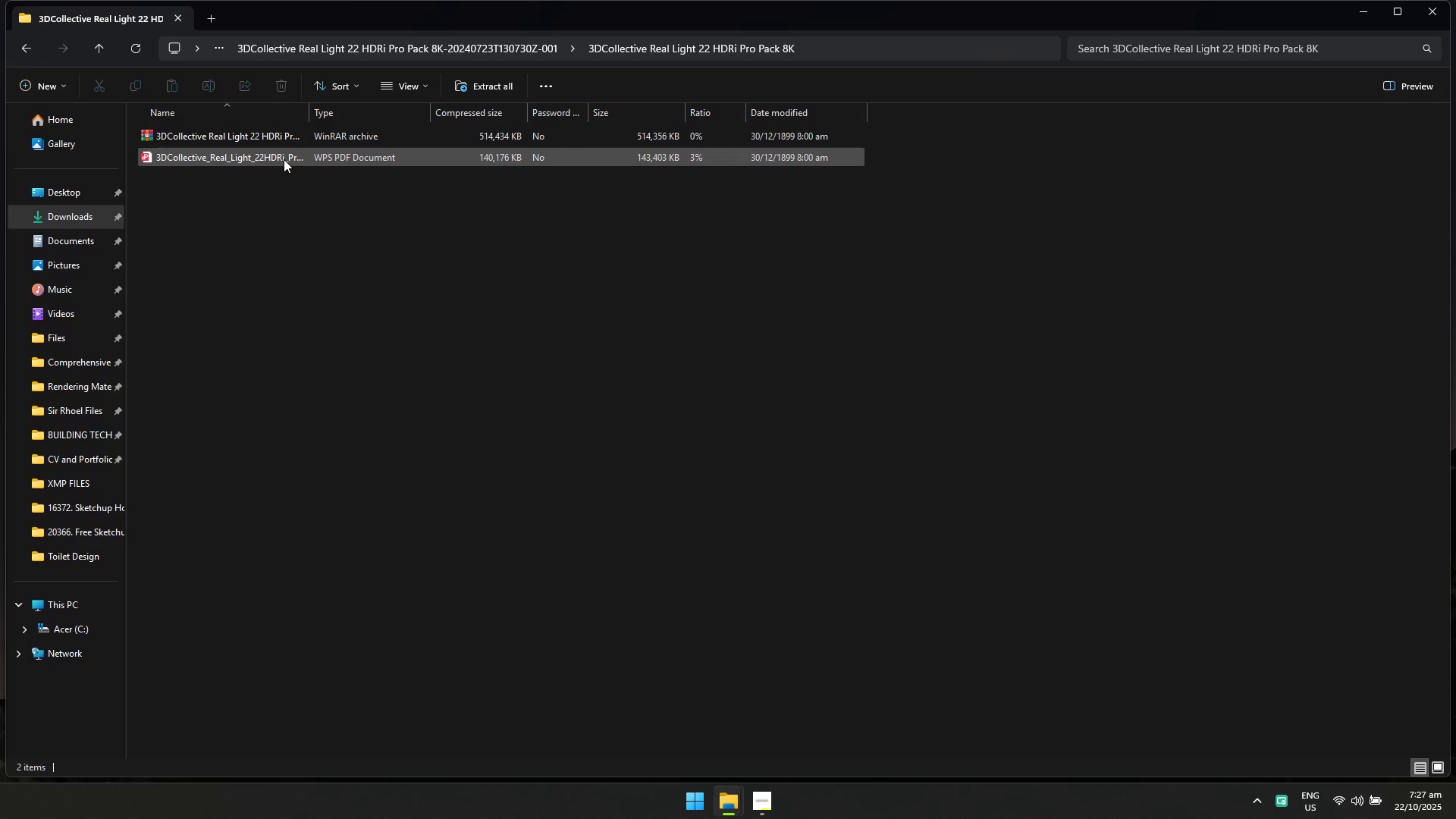 
double_click([284, 159])
 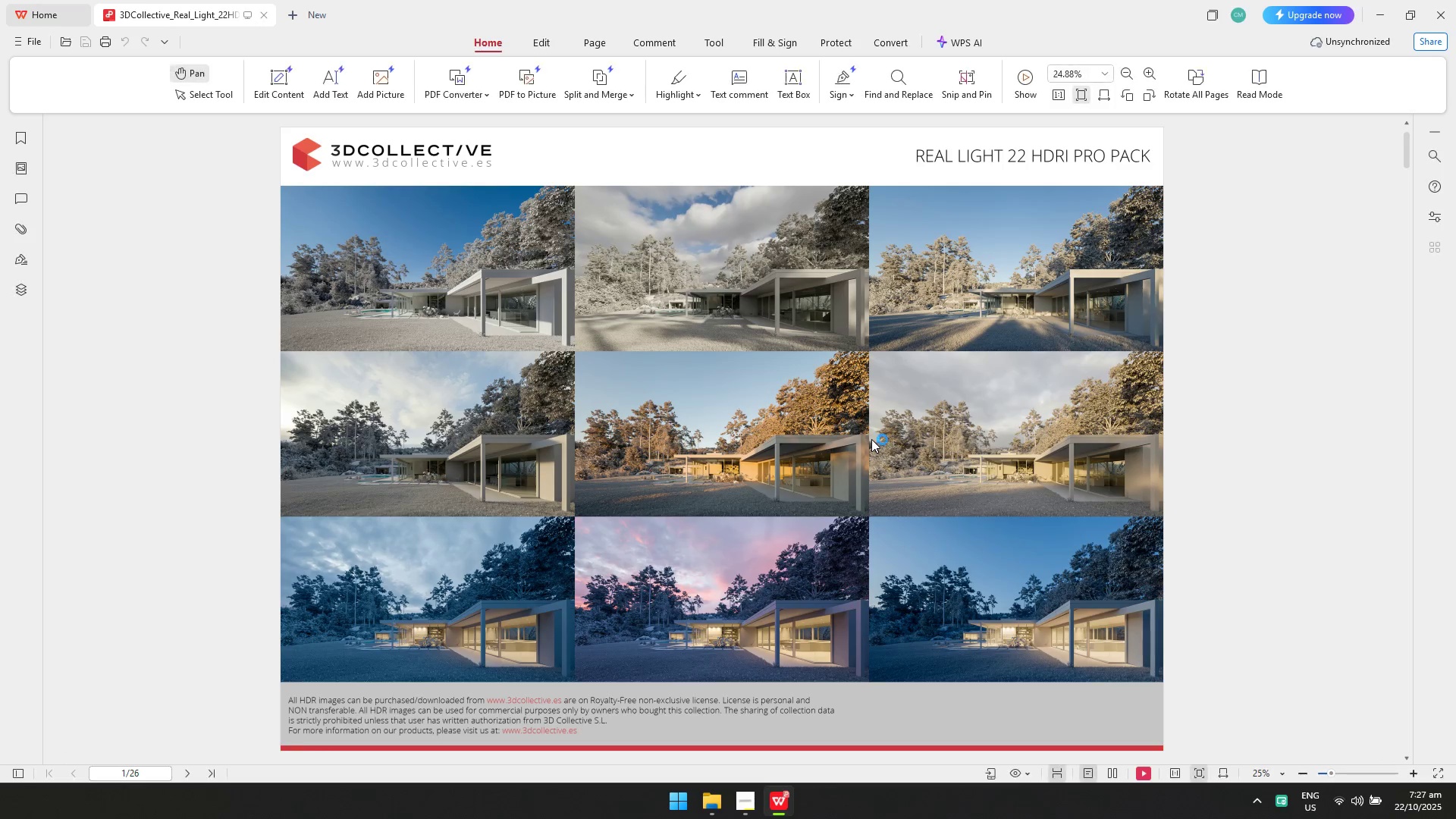 
scroll: coordinate [871, 439], scroll_direction: down, amount: 14.0
 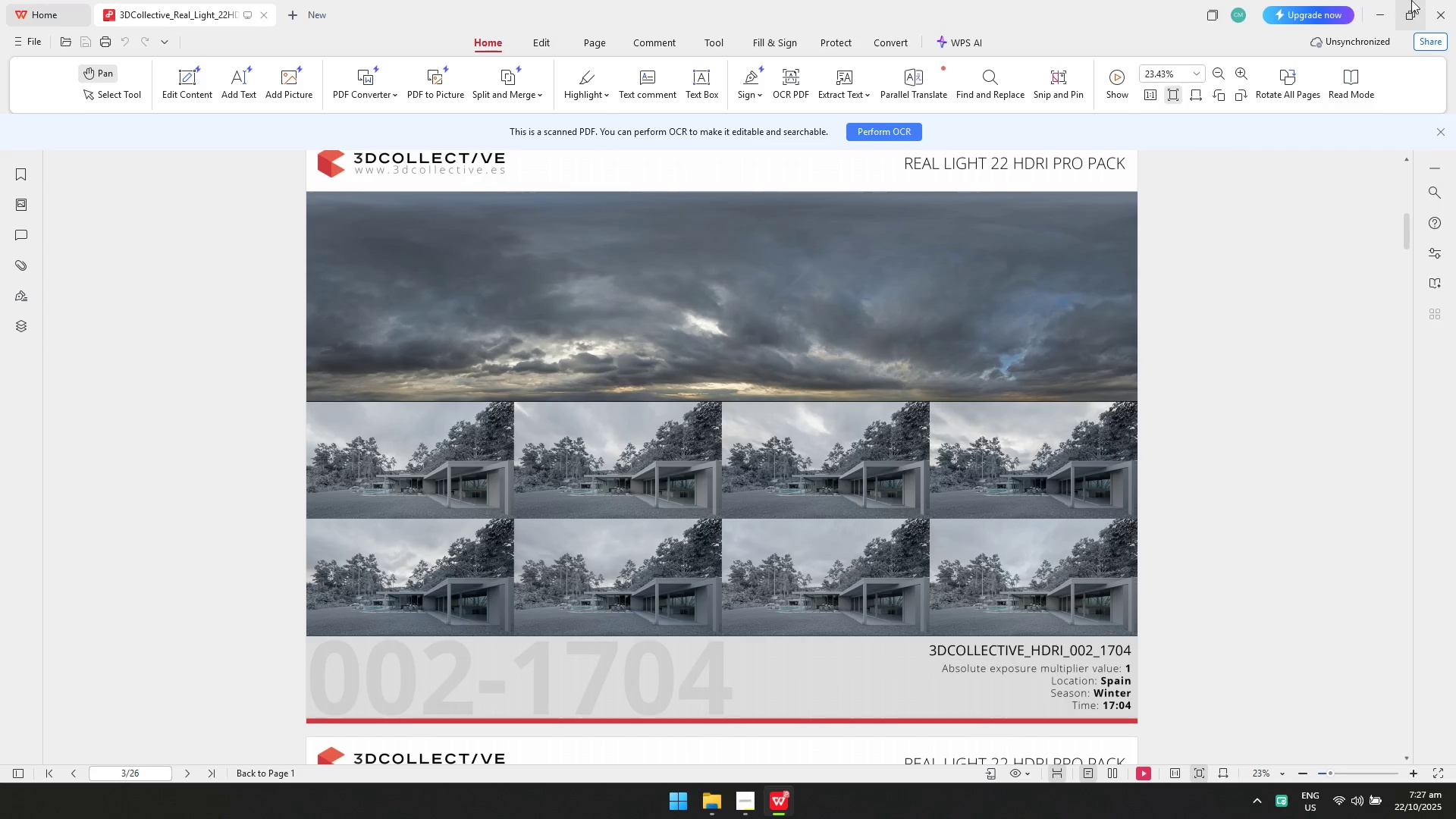 
double_click([259, 295])
 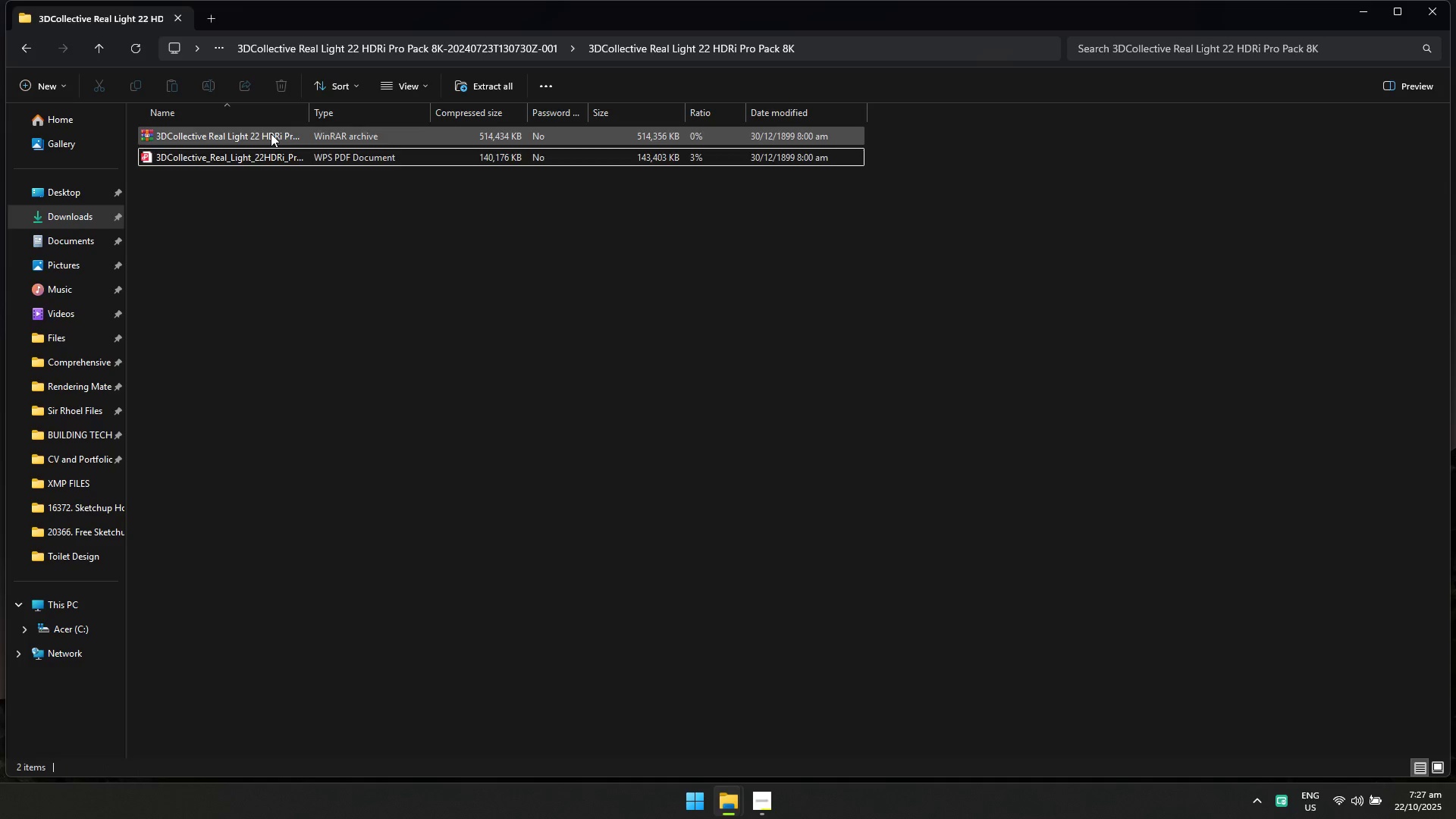 
right_click([271, 133])
 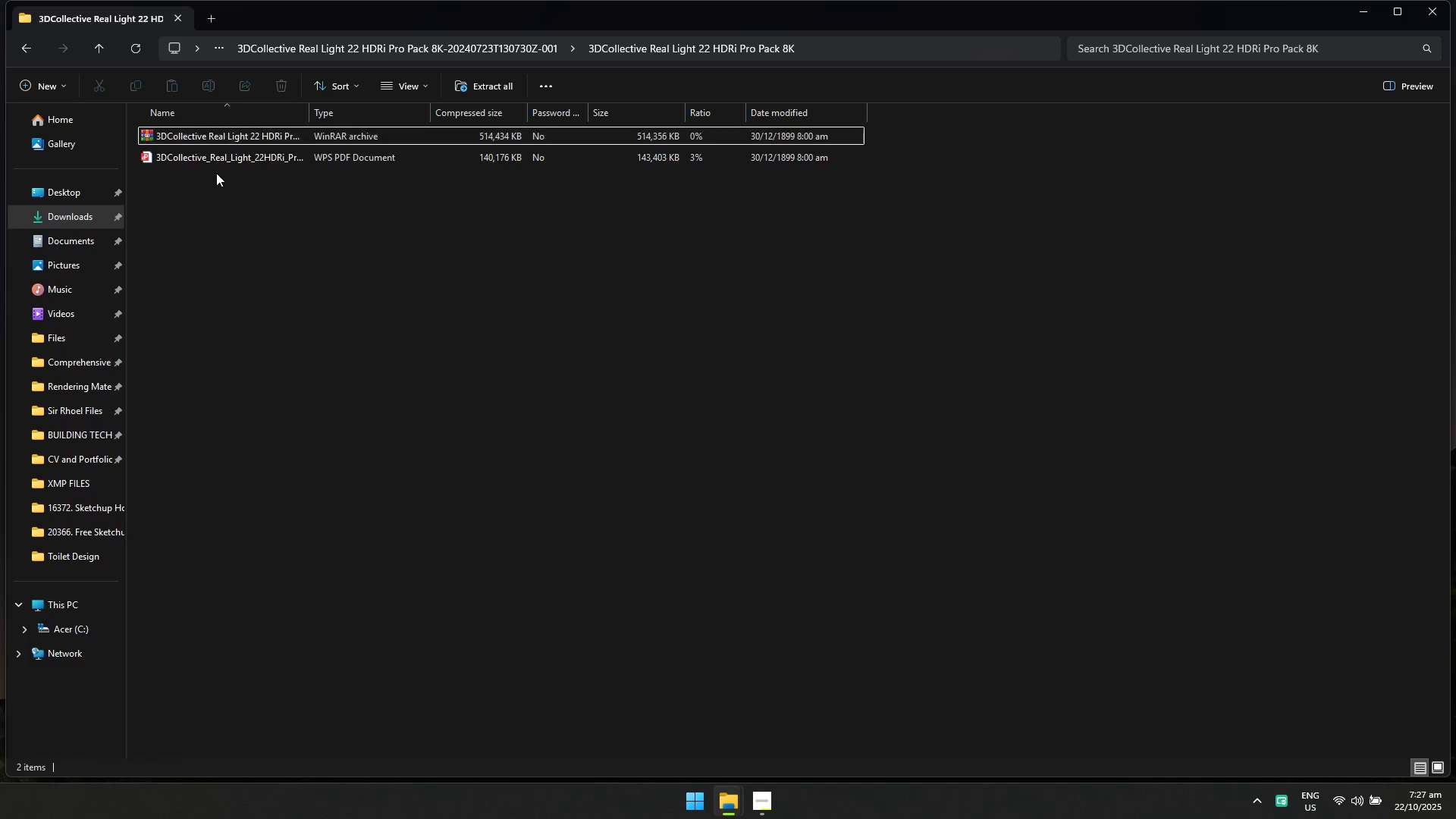 
double_click([234, 133])
 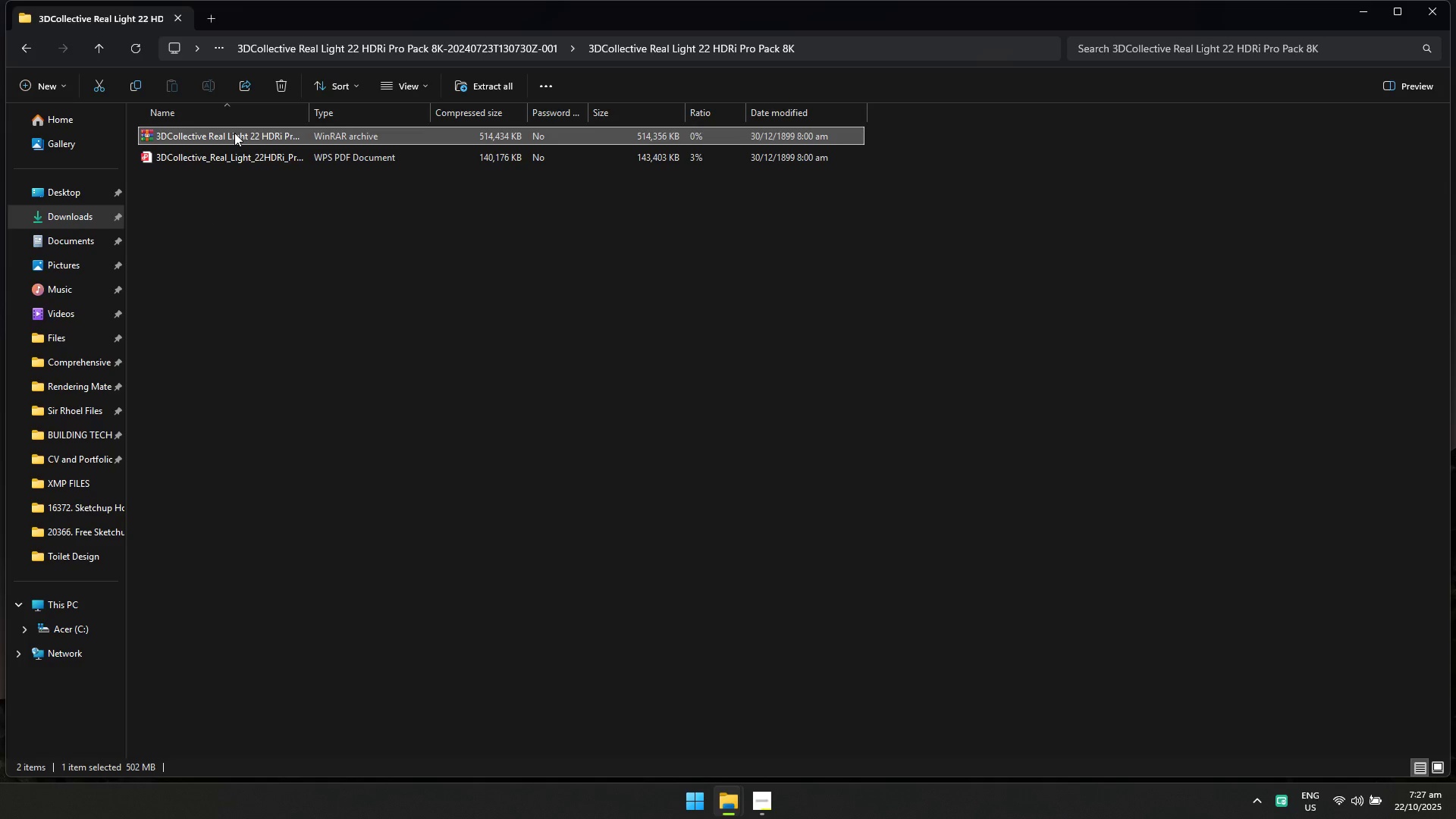 
right_click([234, 133])
 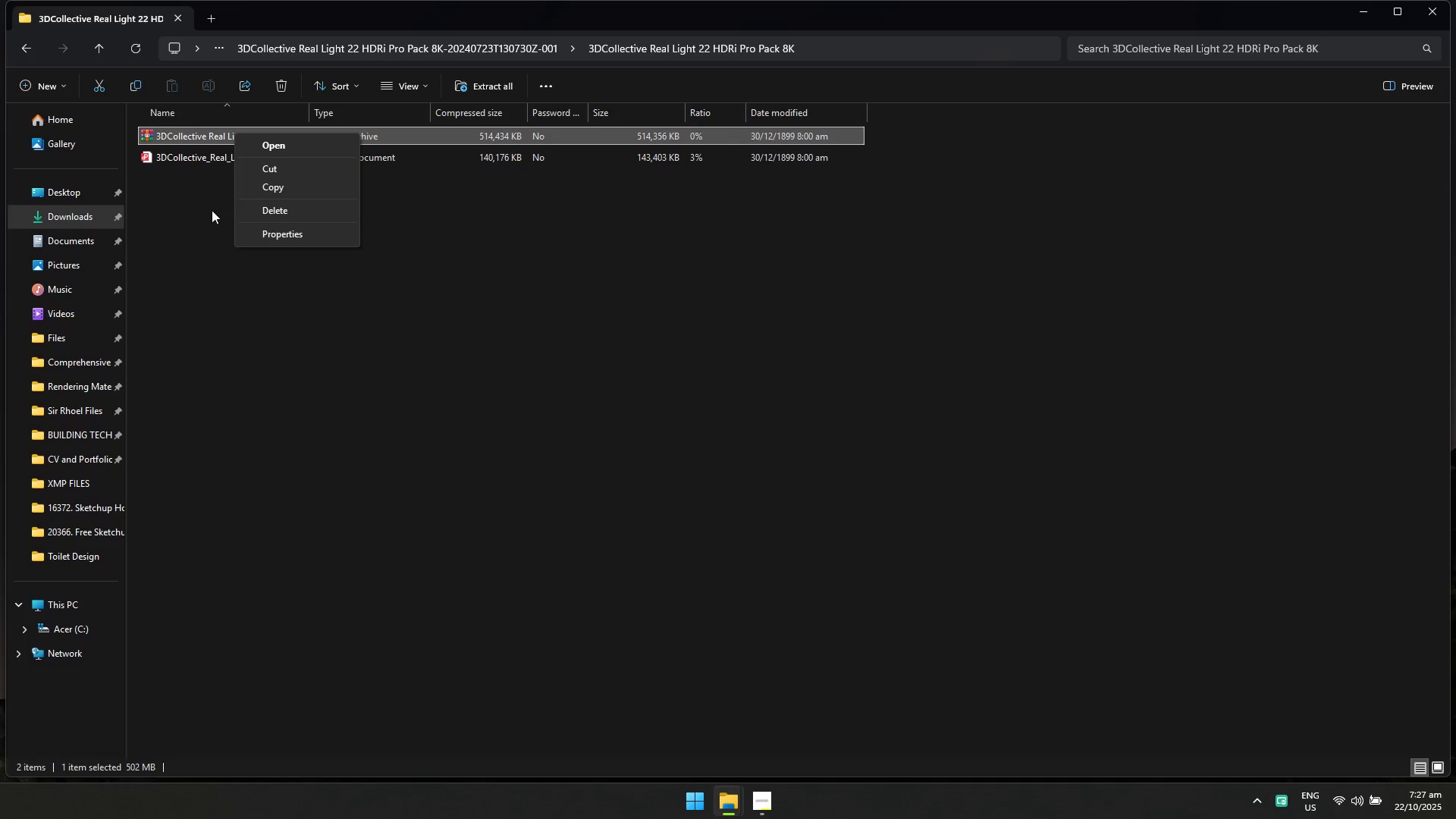 
left_click([211, 210])
 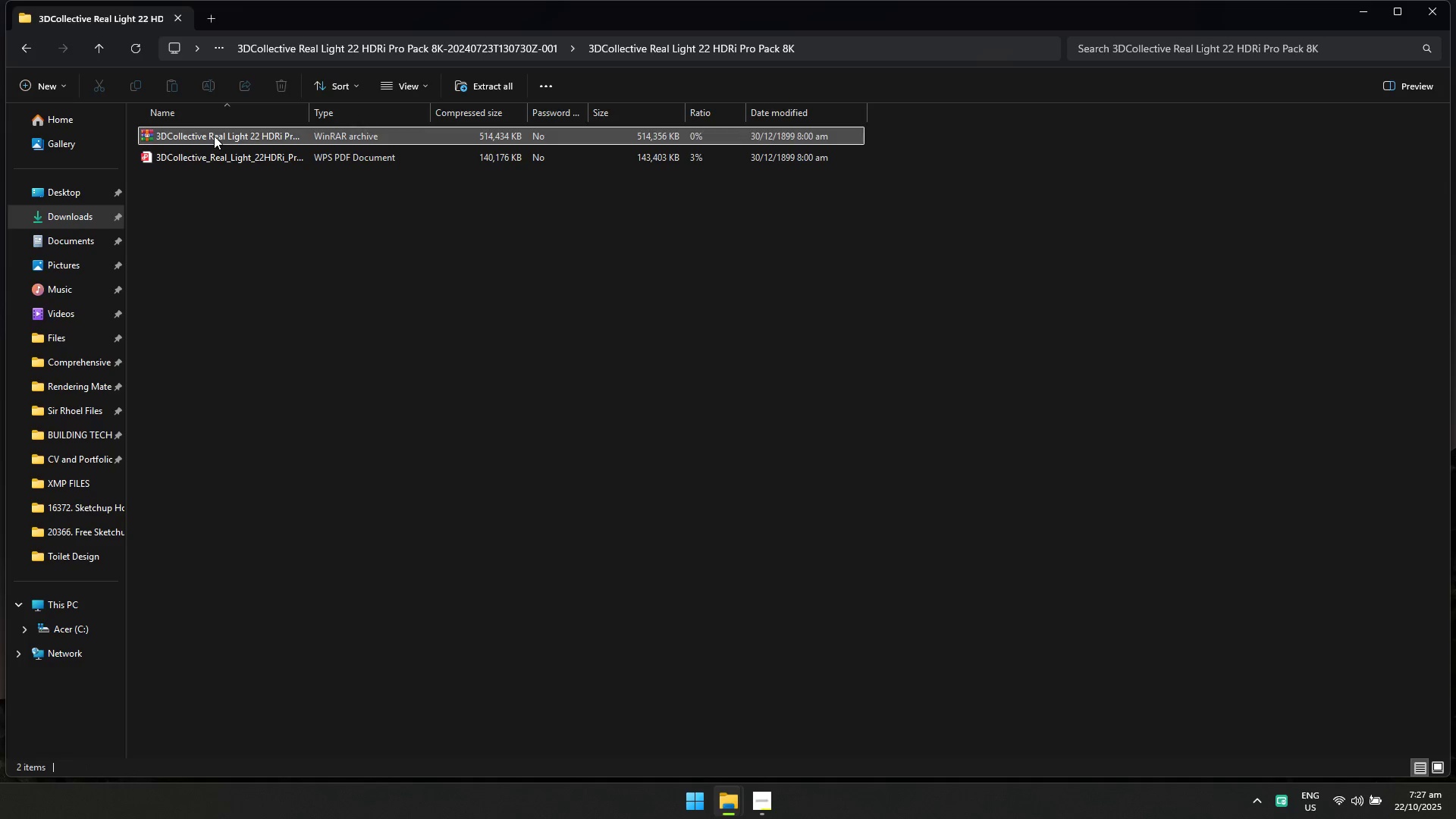 
double_click([214, 136])
 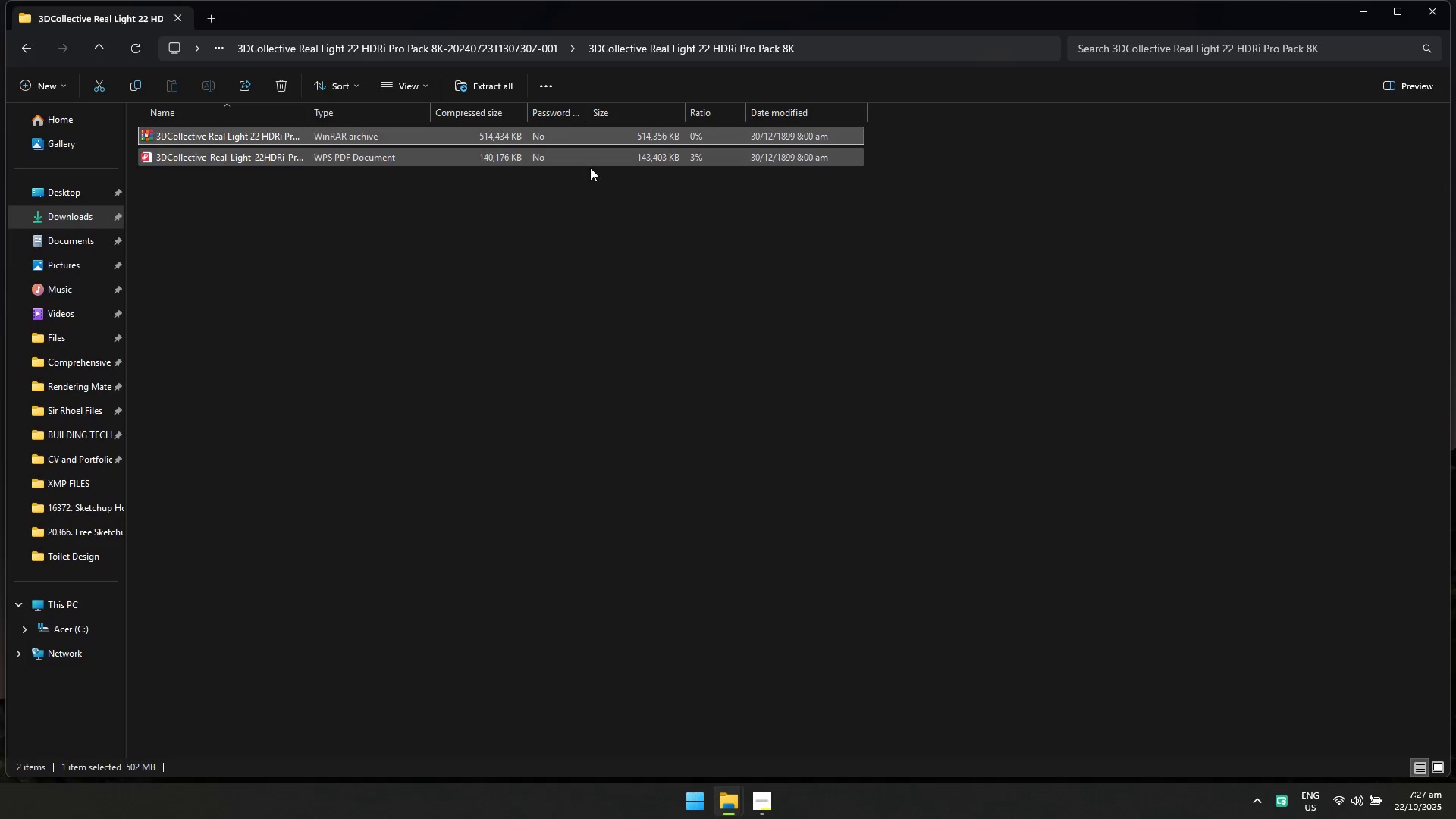 
left_click([524, 49])
 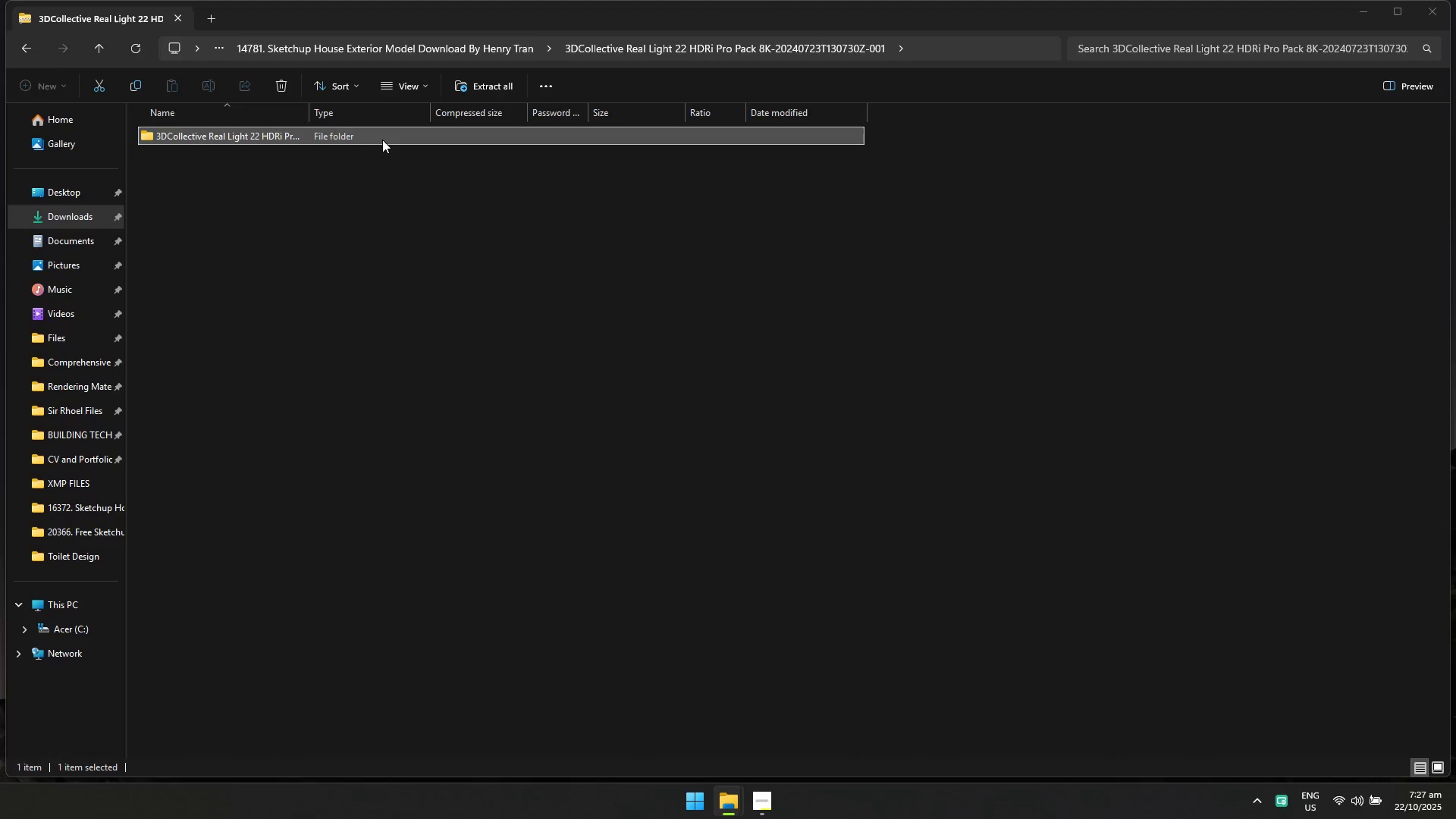 
double_click([382, 140])
 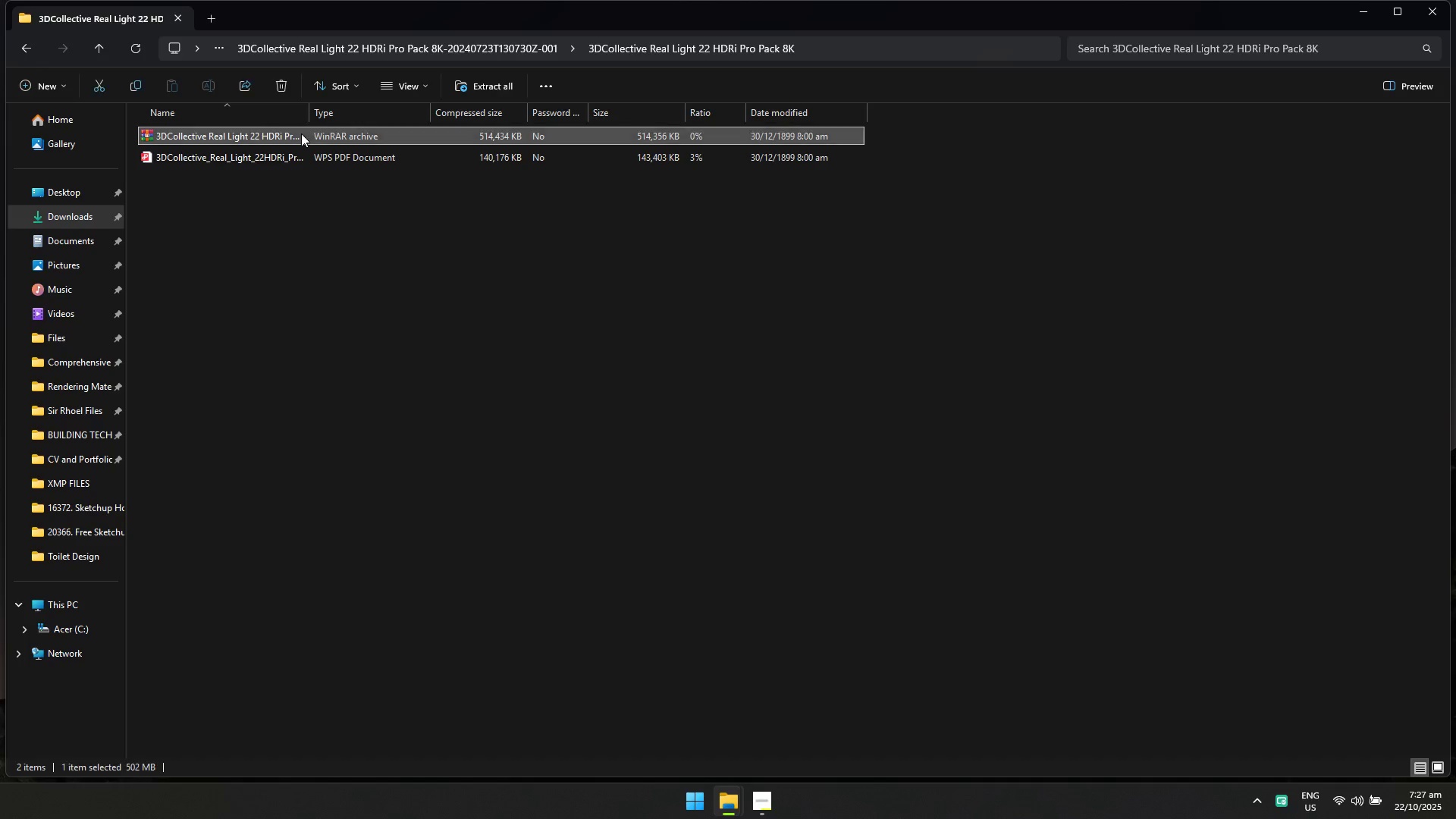 
double_click([301, 133])
 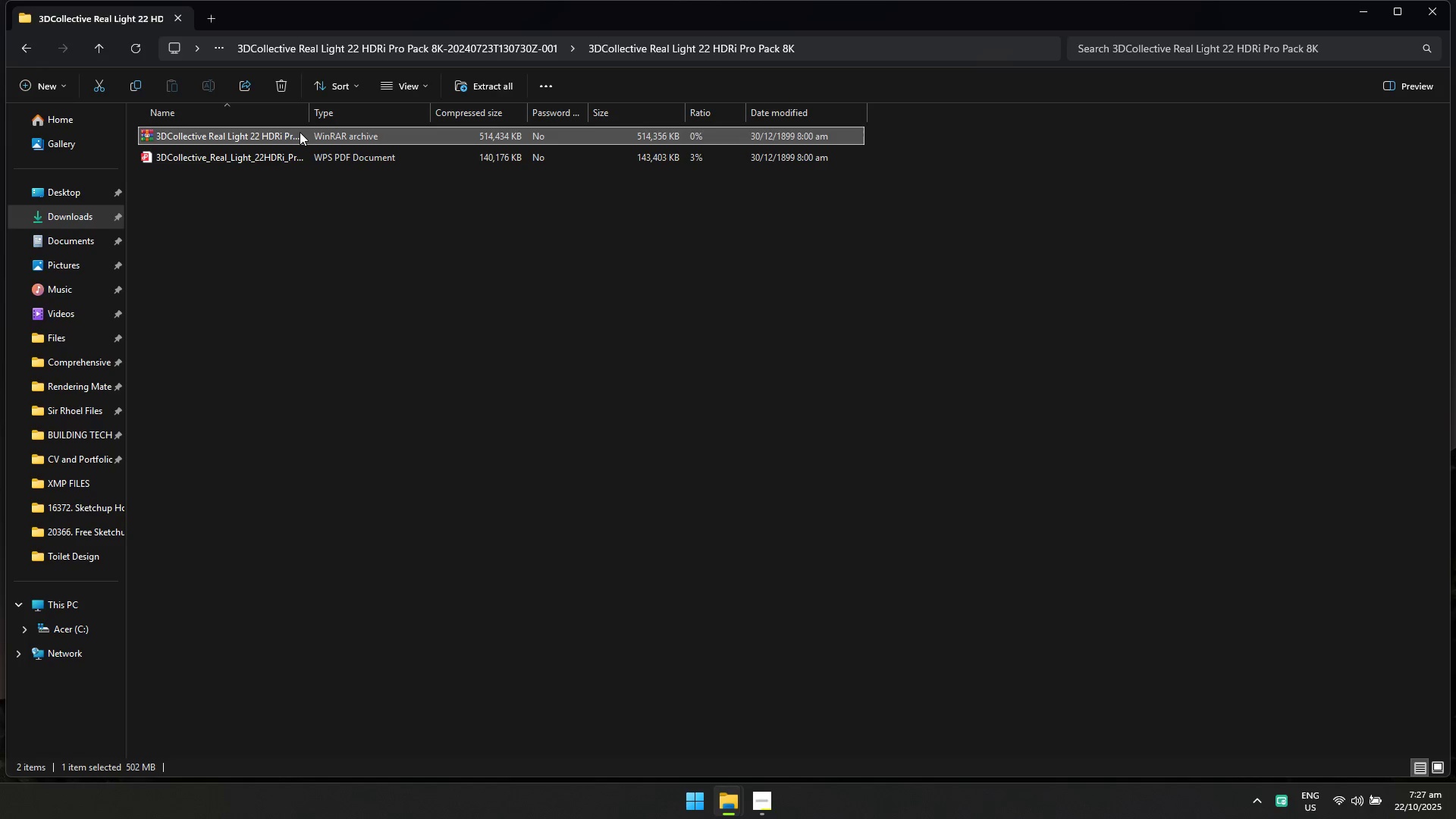 
right_click([300, 130])
 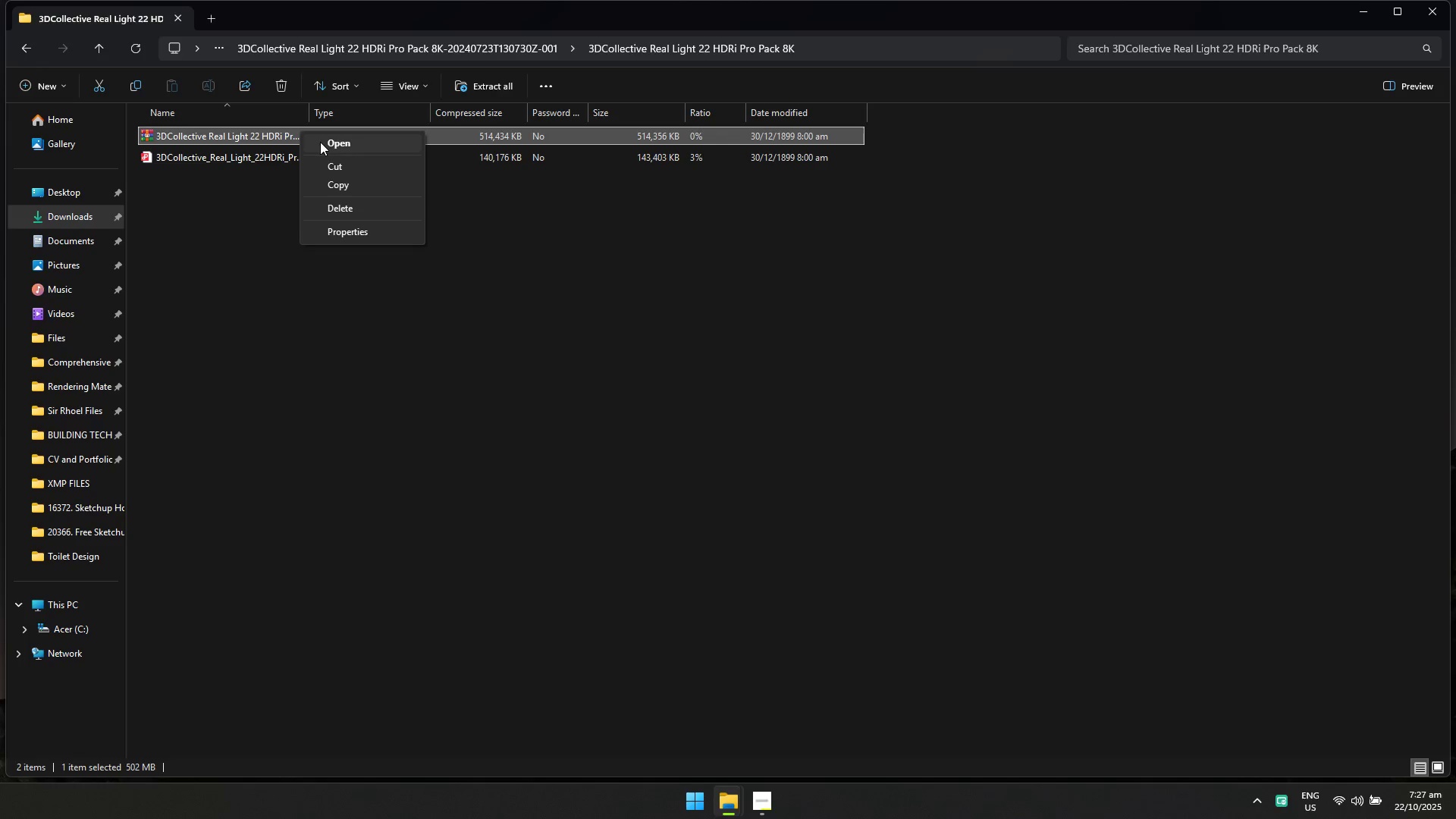 
left_click([327, 143])
 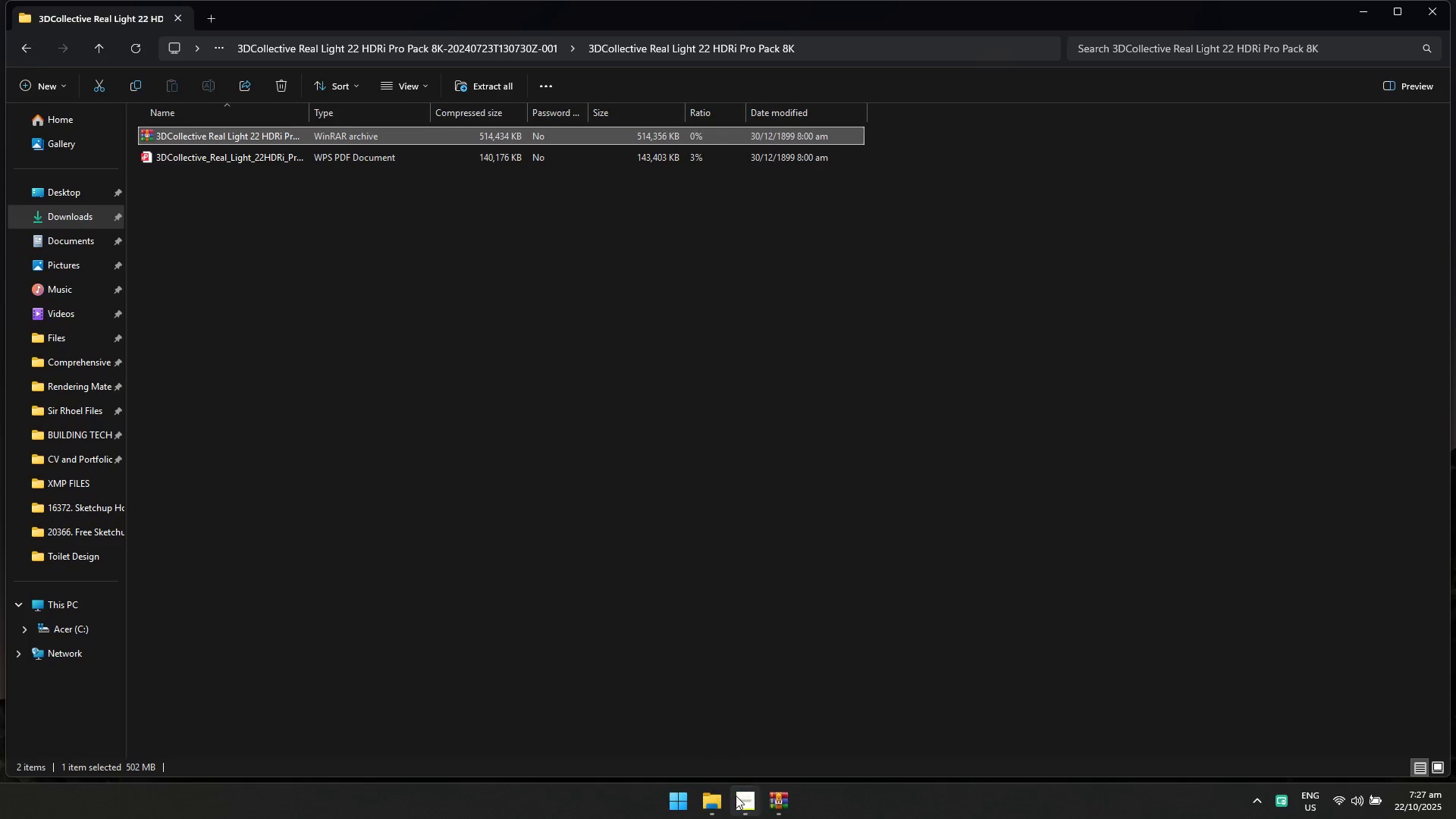 
left_click([779, 792])
 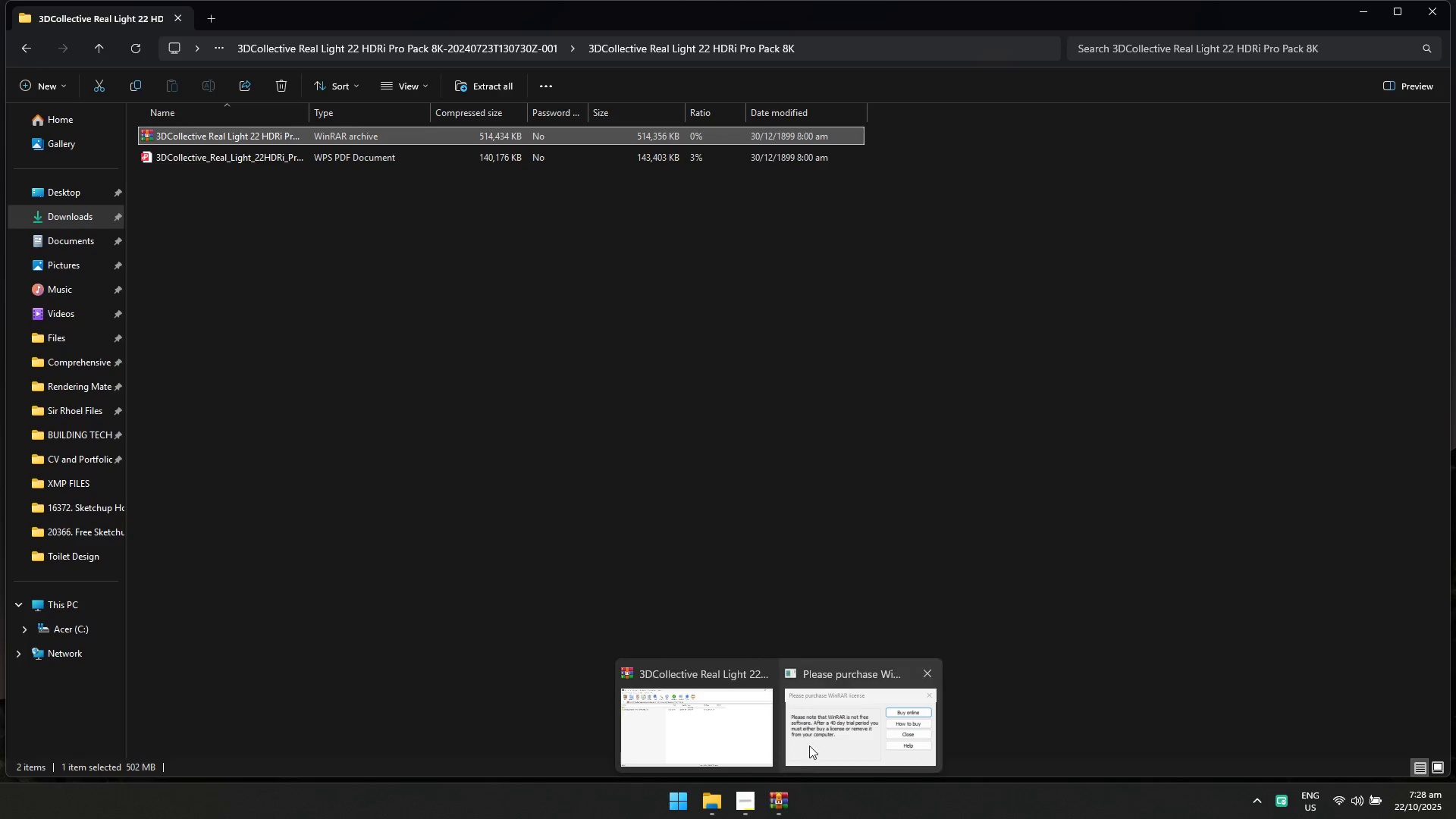 
left_click([812, 739])
 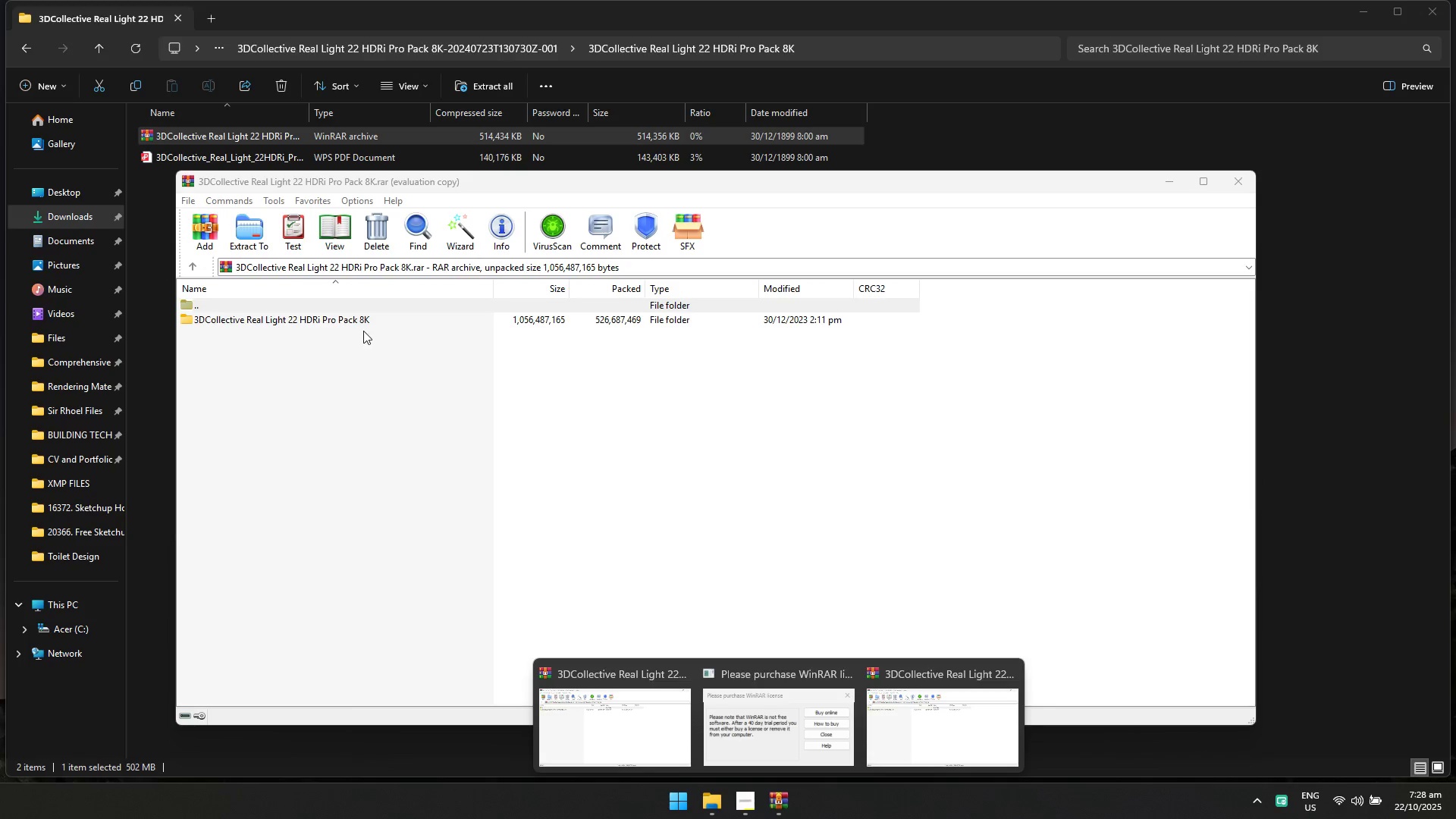 
double_click([359, 324])
 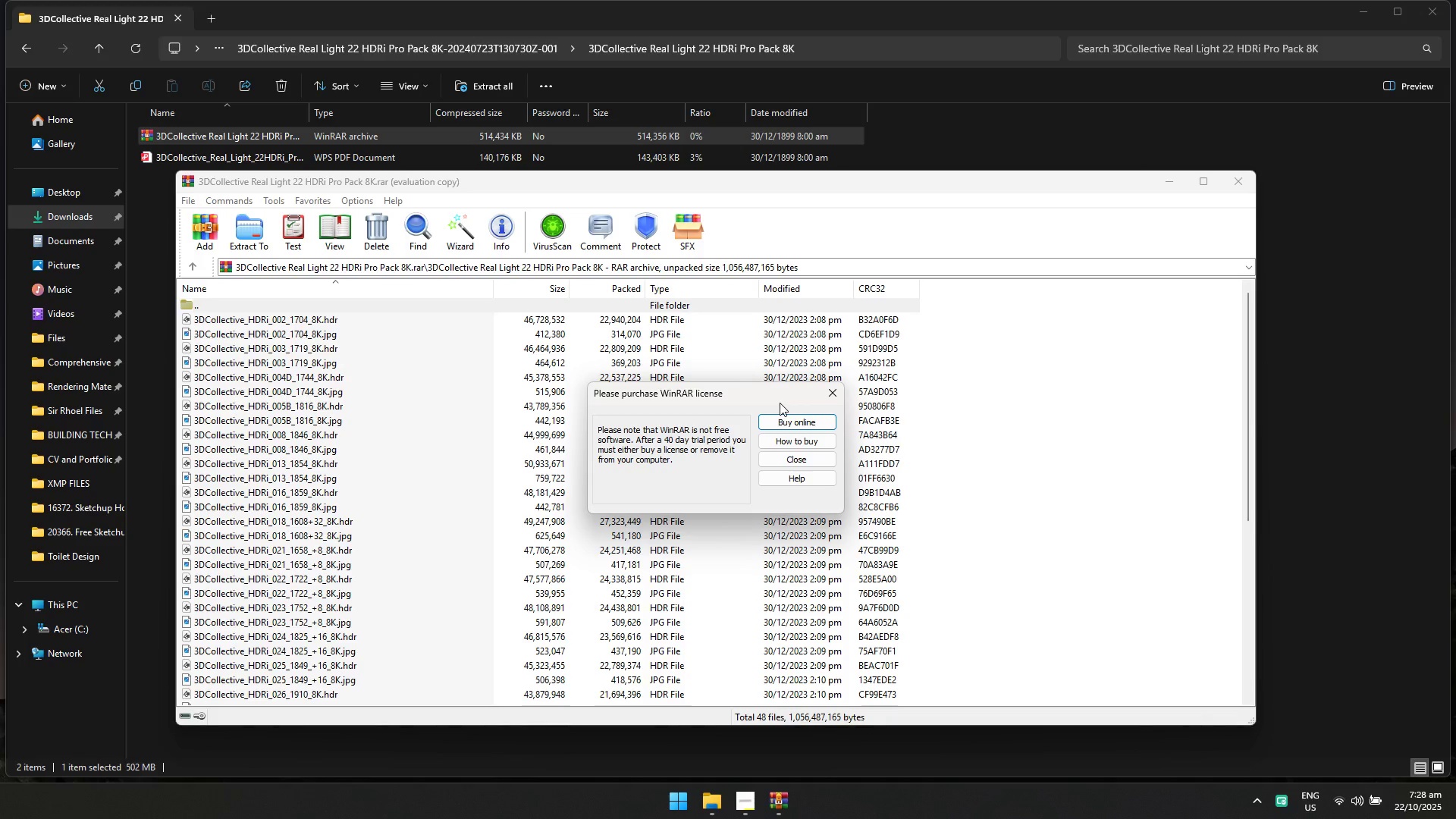 
left_click([824, 394])
 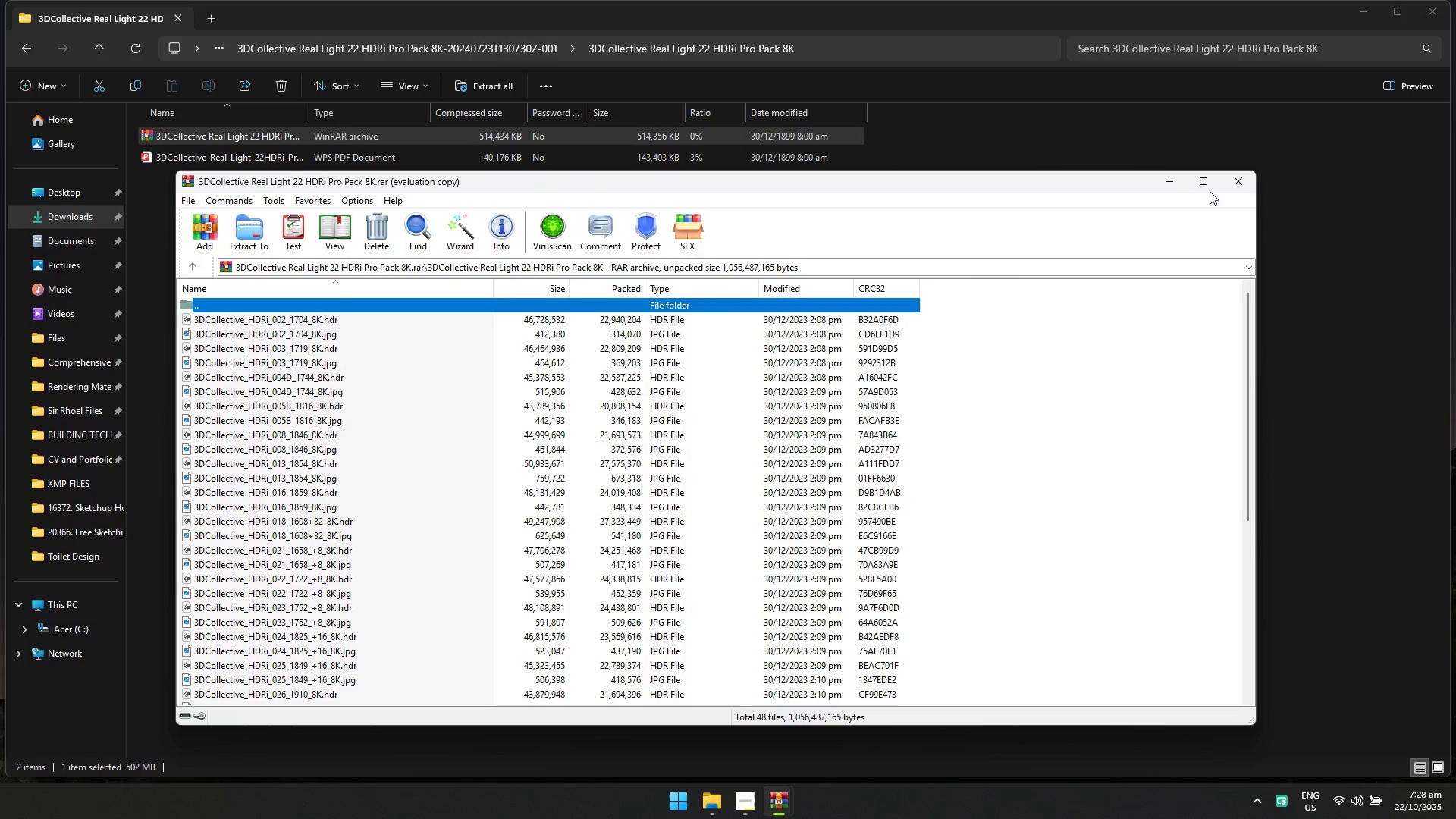 
left_click([1229, 180])
 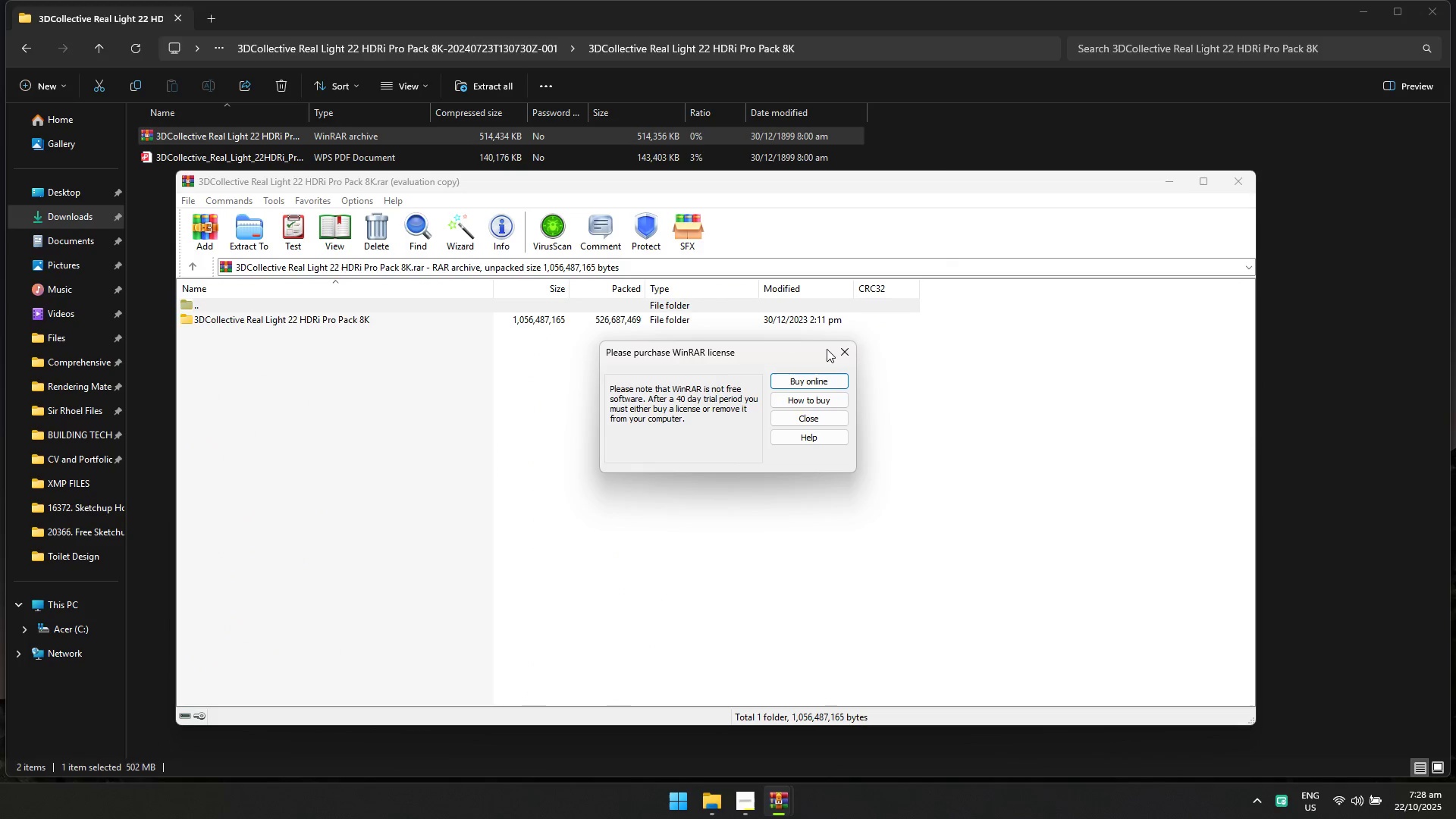 
left_click([844, 354])
 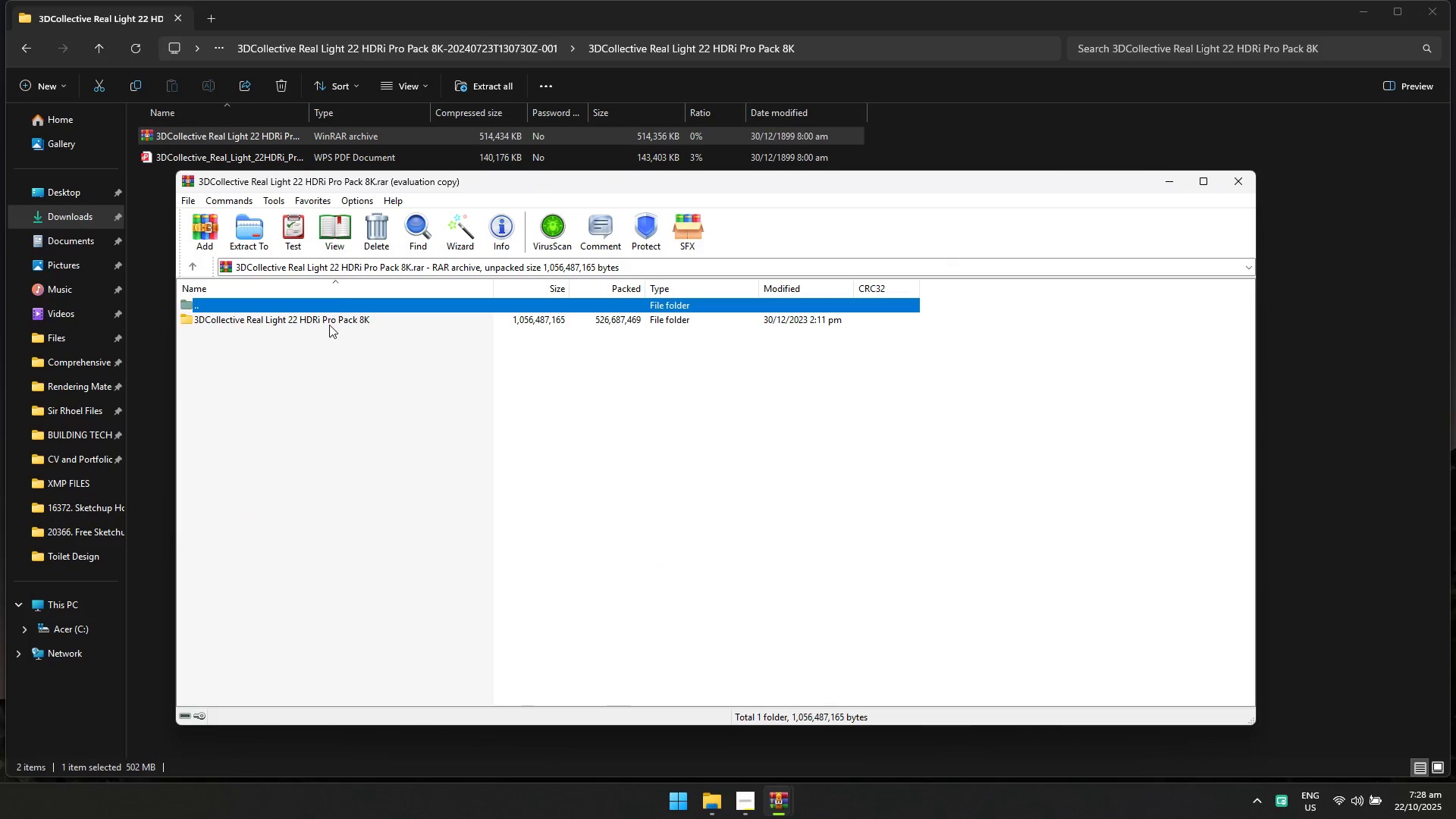 
left_click([317, 318])
 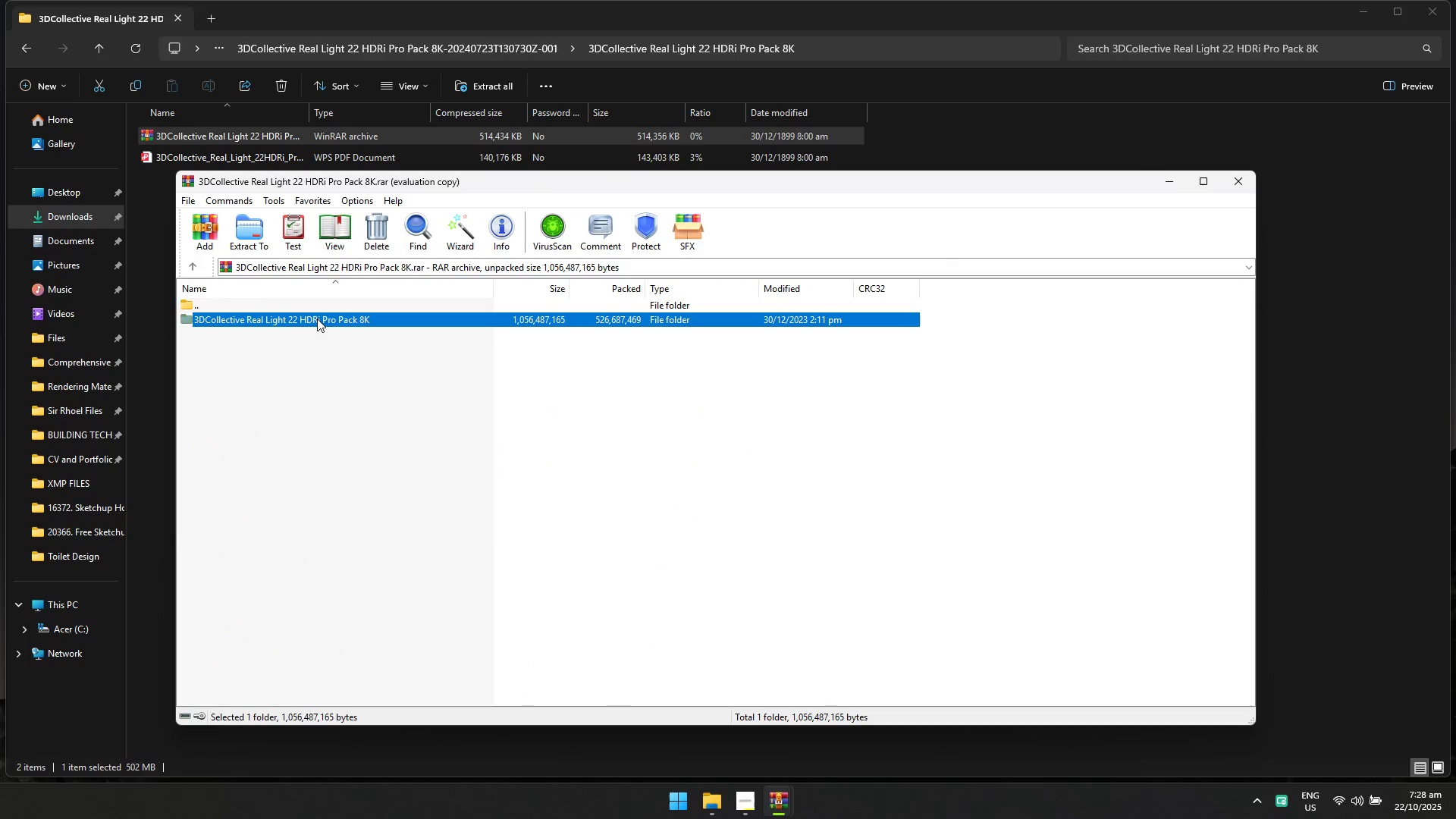 
right_click([317, 318])
 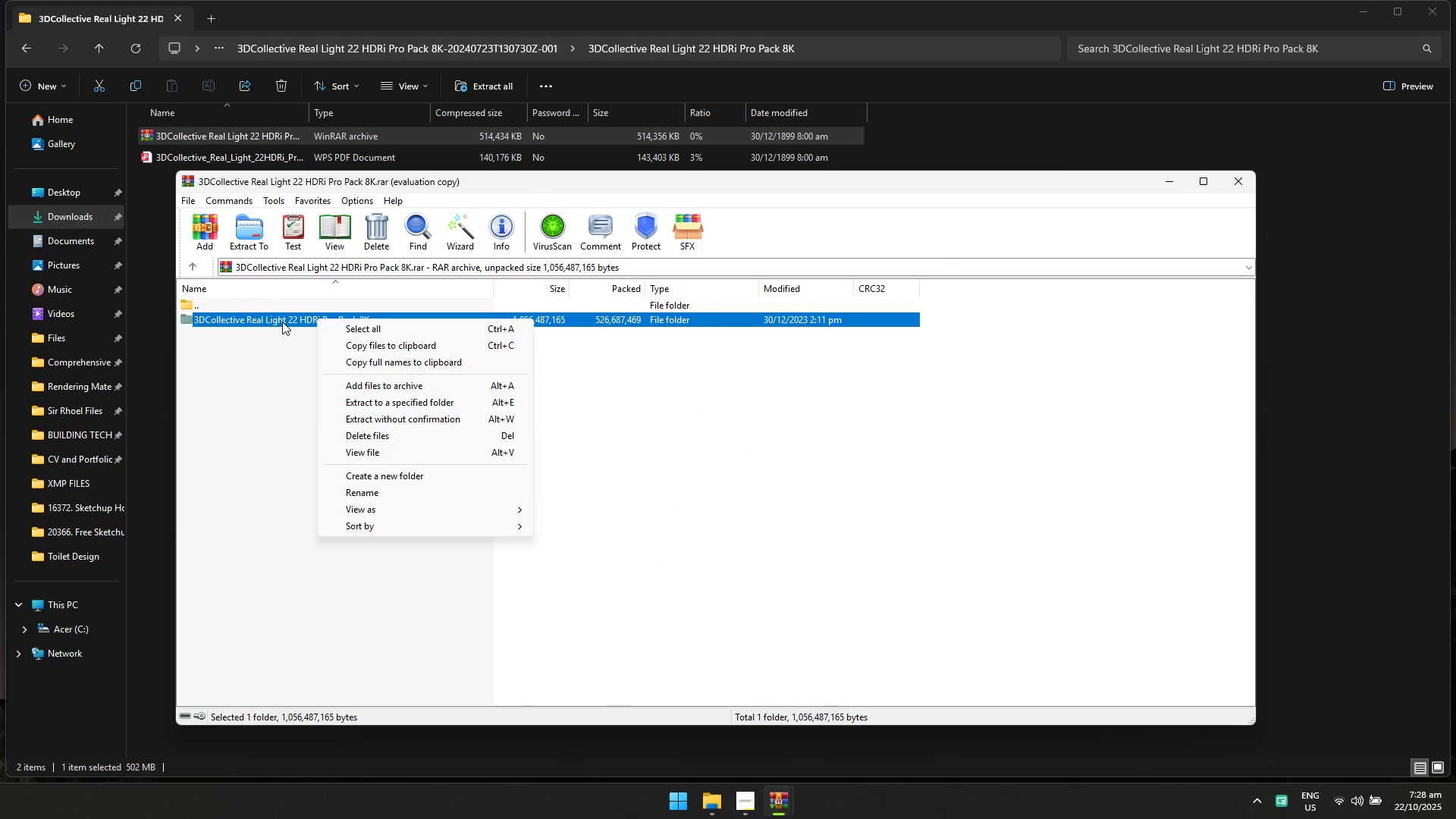 
double_click([281, 322])
 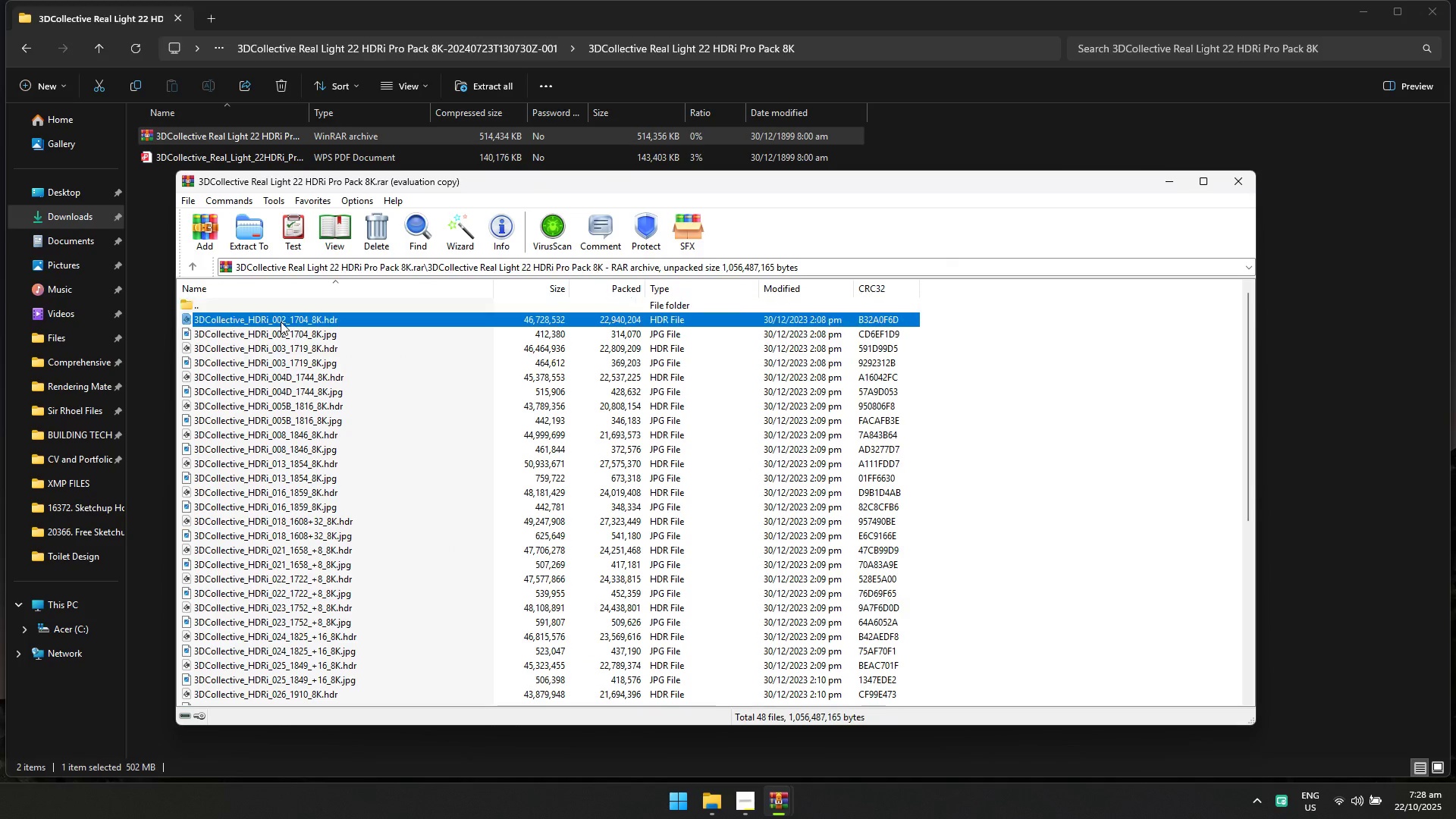 
left_click([281, 322])
 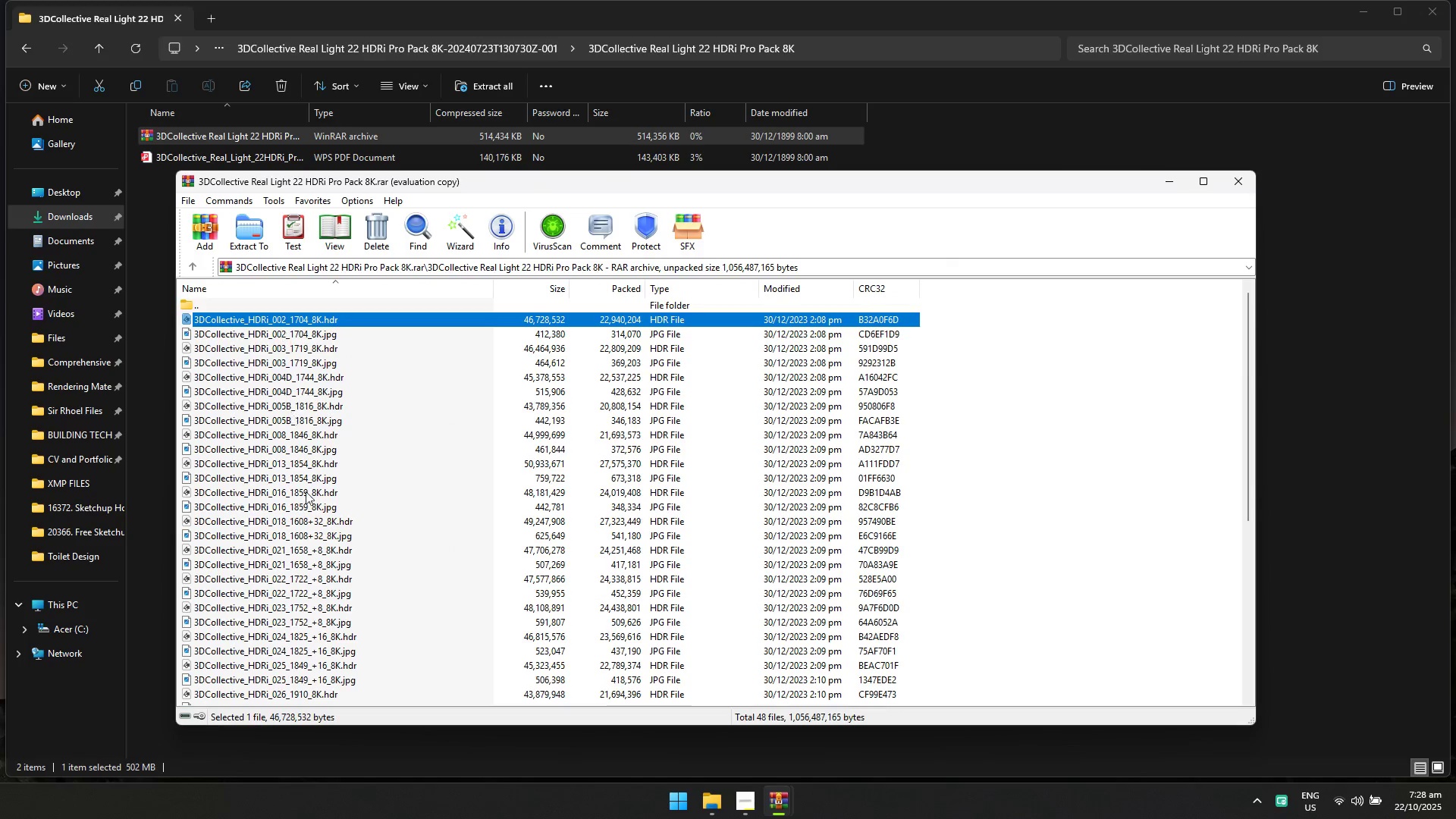 
scroll: coordinate [287, 592], scroll_direction: down, amount: 27.0
 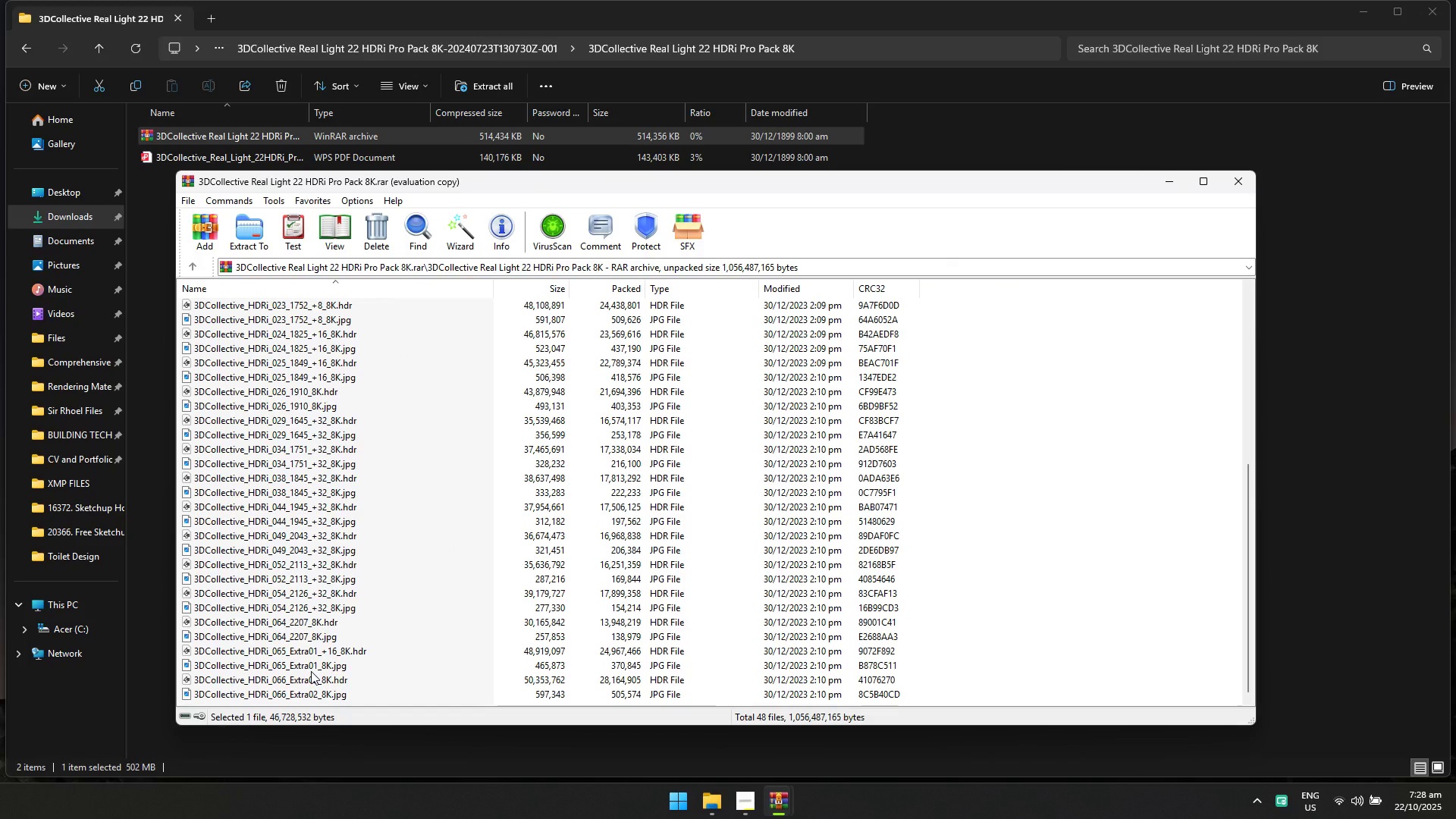 
hold_key(key=ShiftLeft, duration=0.37)
left_click([305, 697])
 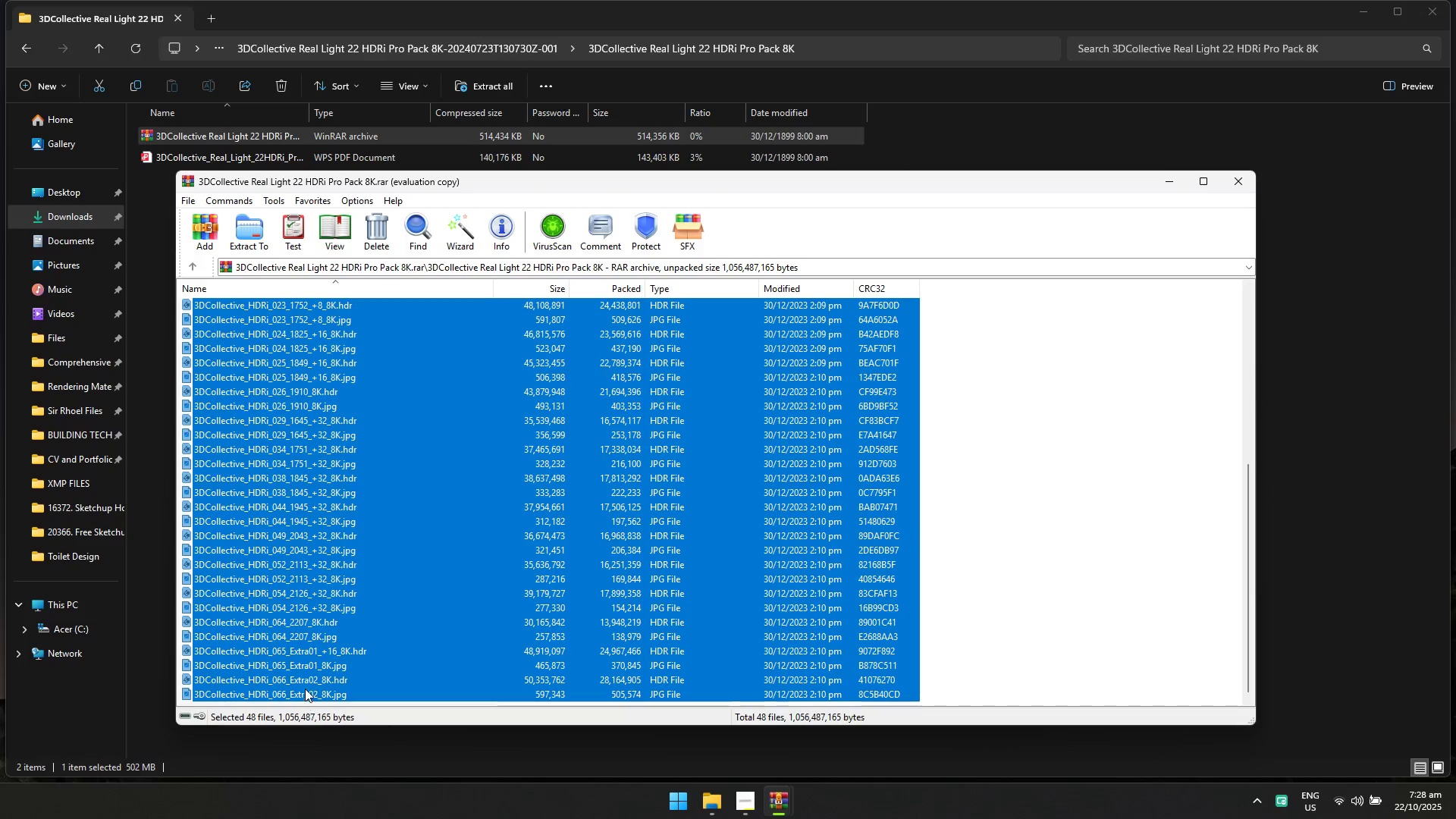 
key(Control+X)
 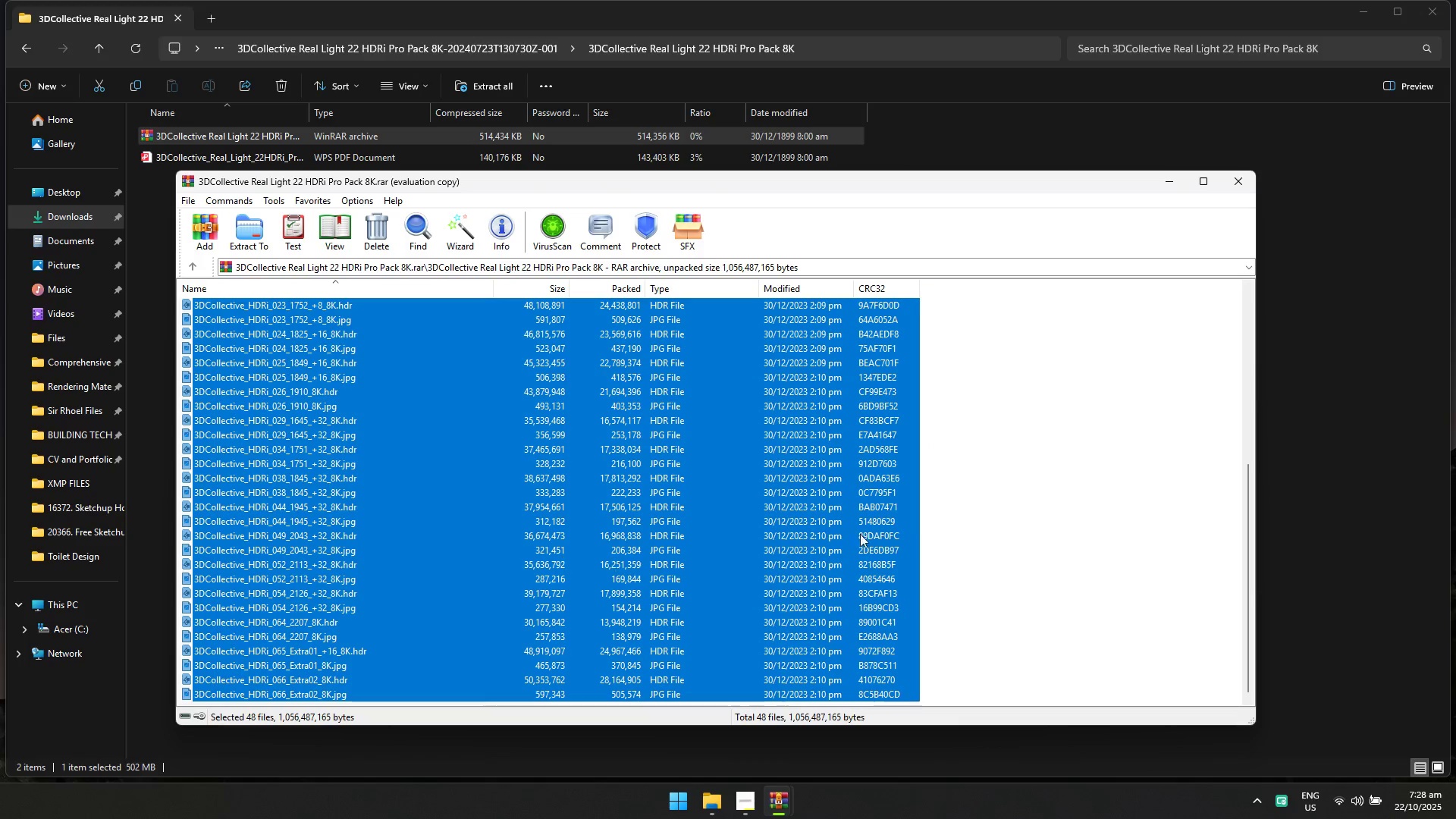 
key(Control+C)
 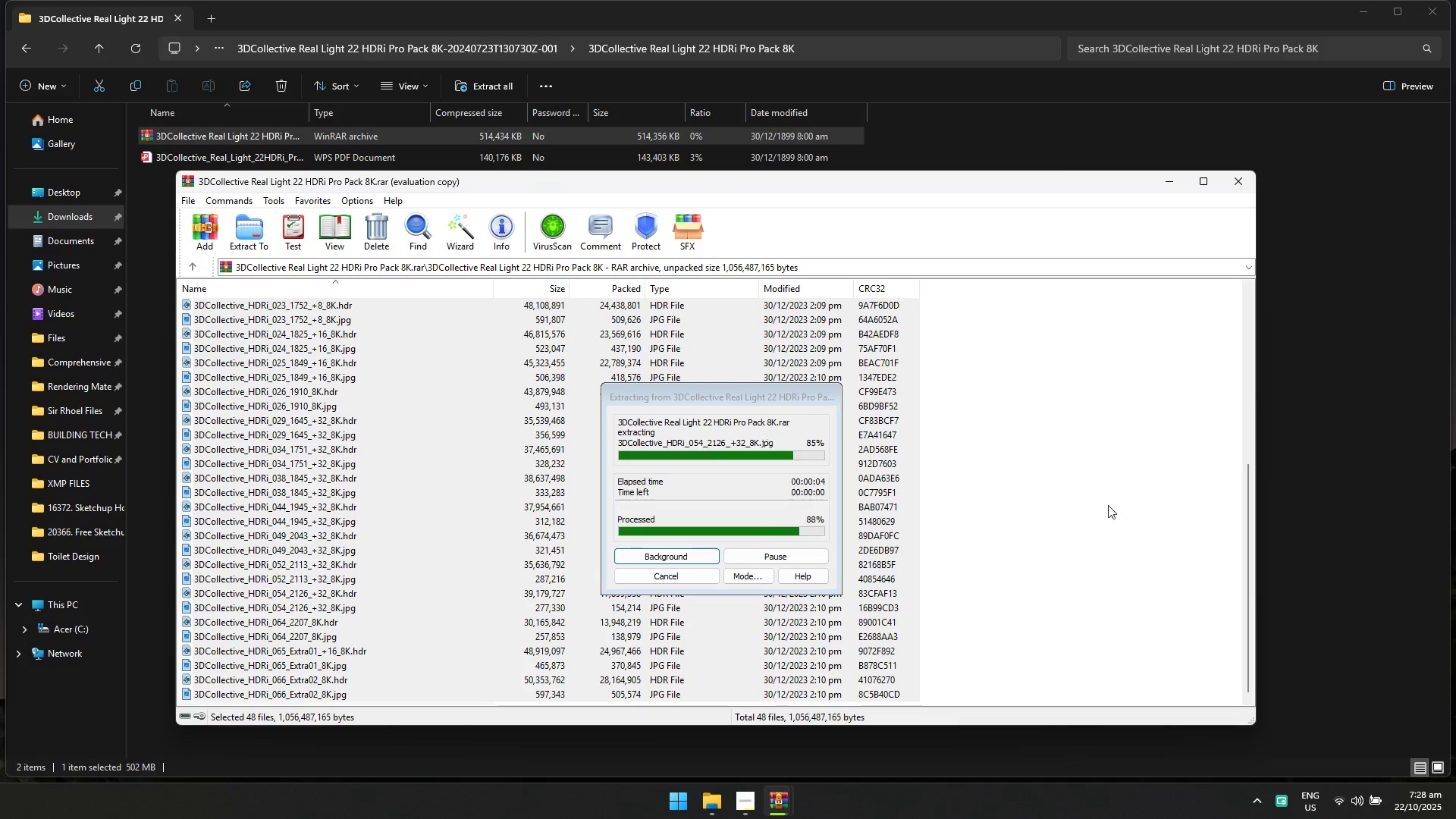 
wait(5.77)
 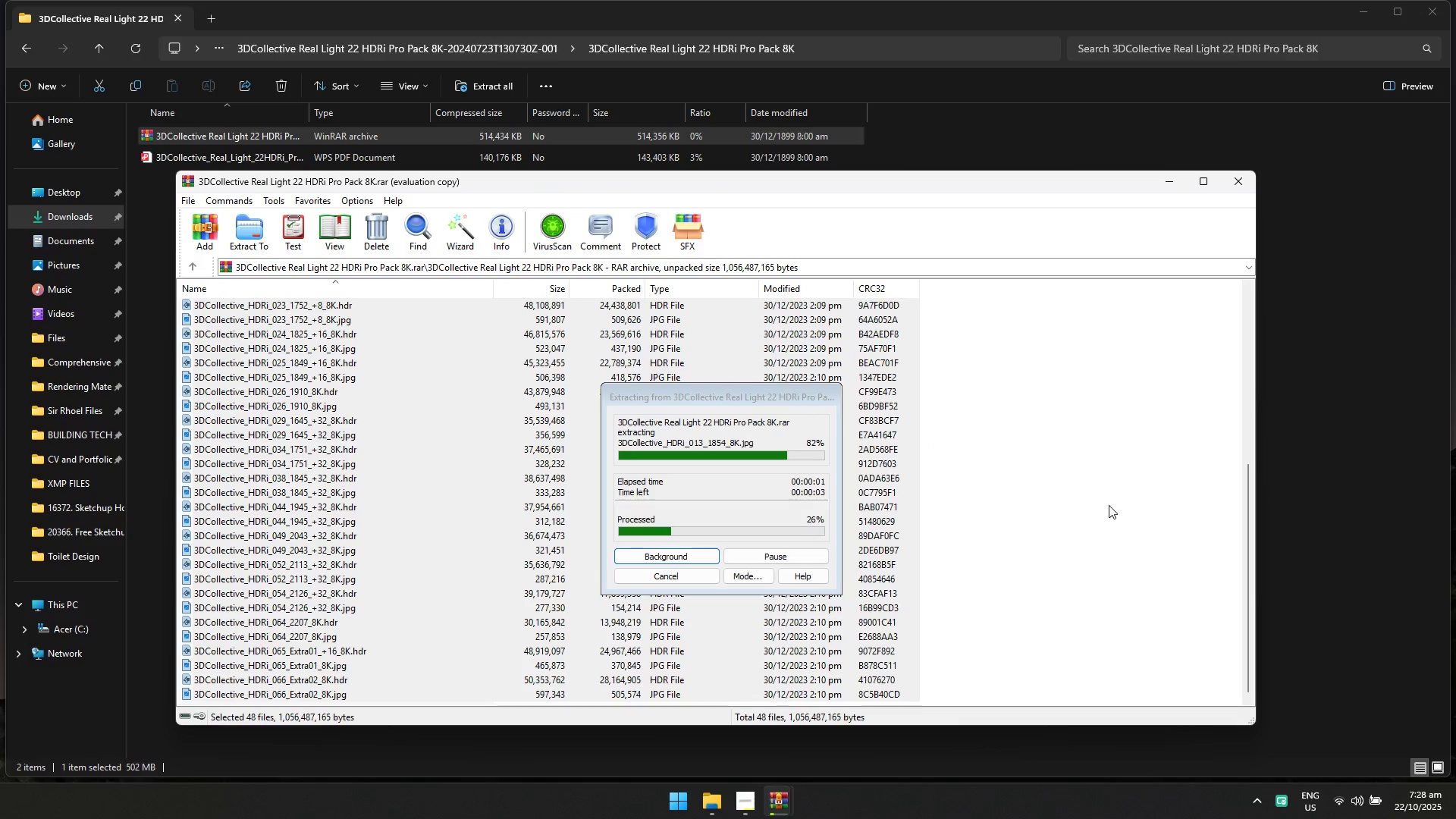 
left_click([1304, 383])
 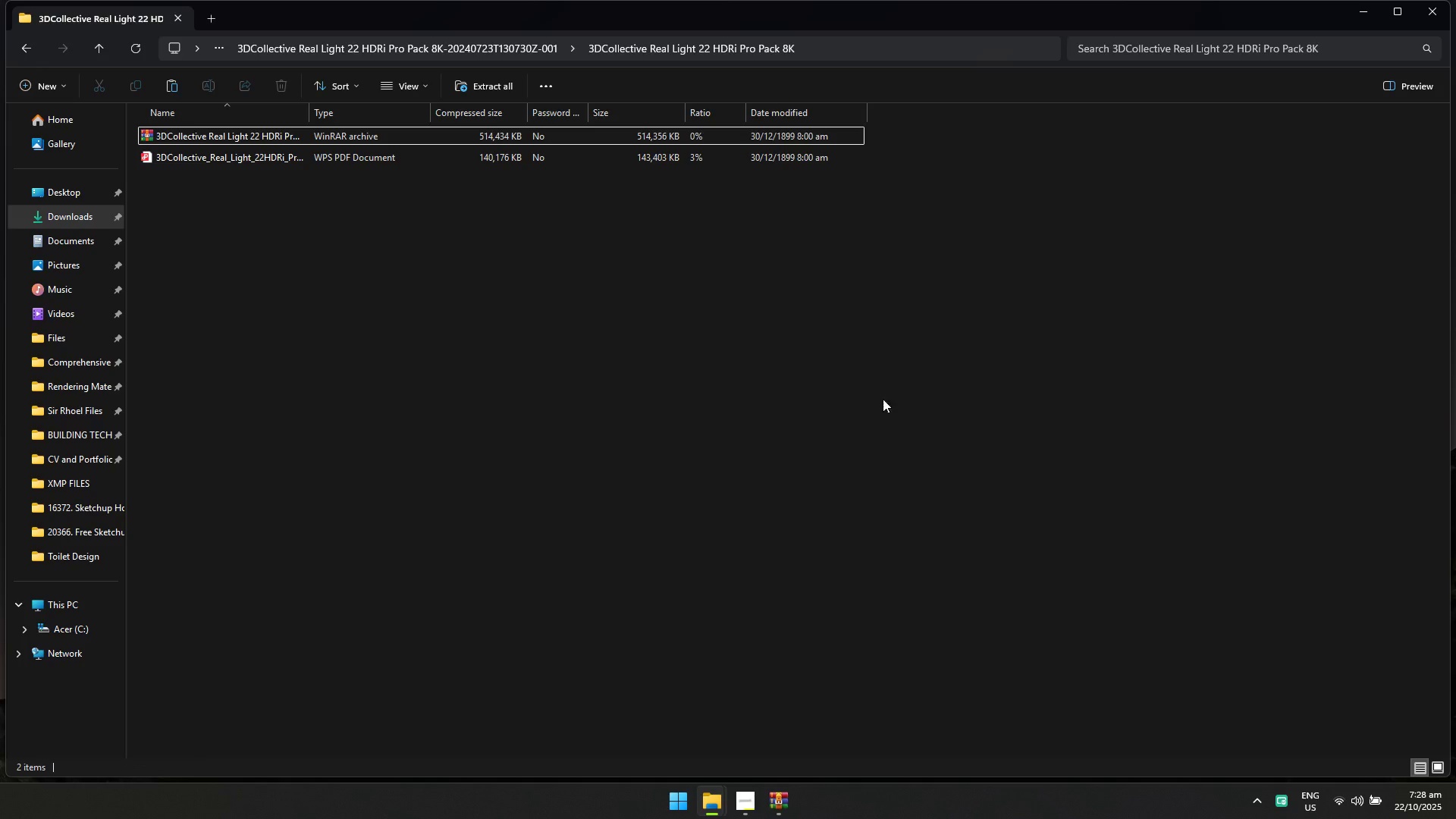 
key(Control+V)
 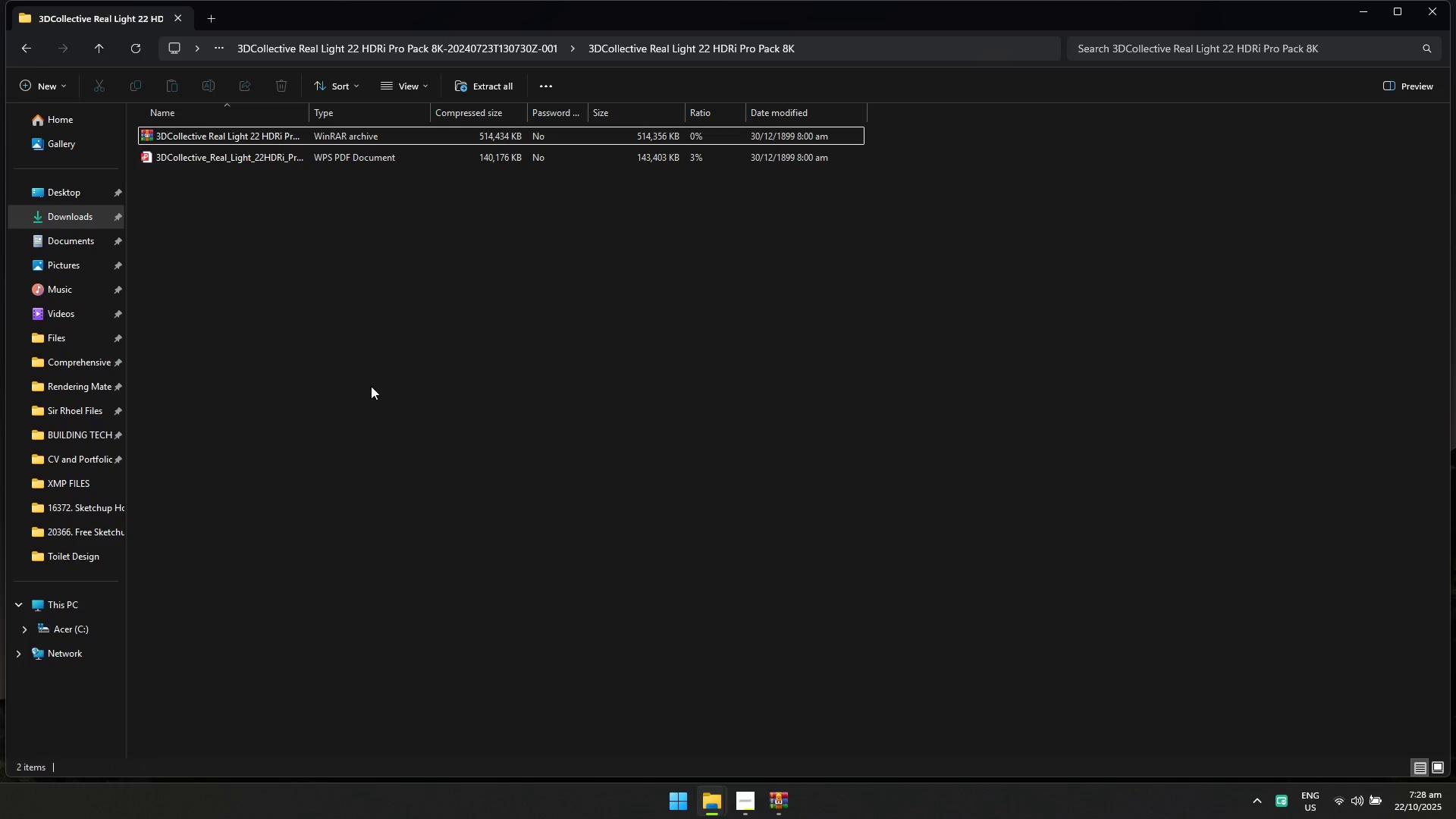 
scroll: coordinate [319, 434], scroll_direction: down, amount: 2.0